 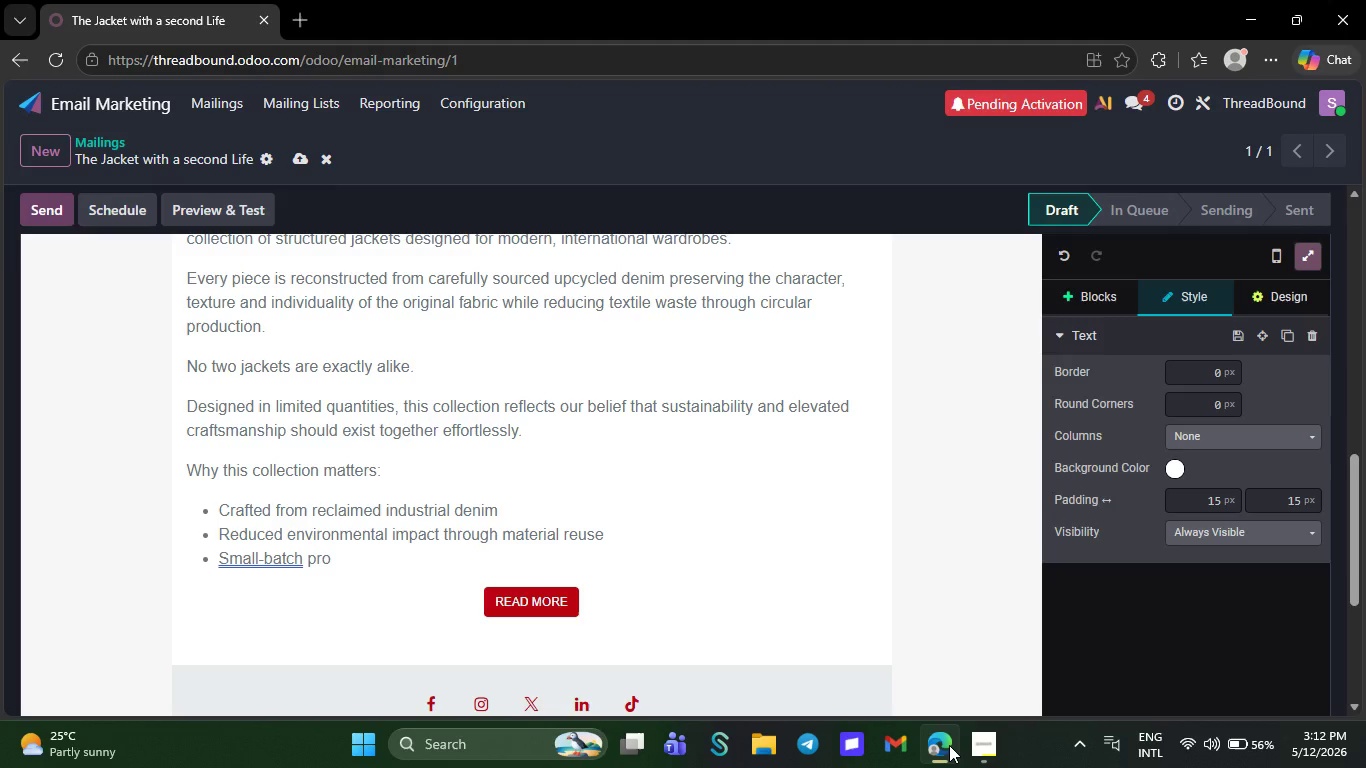 
type(duction with )
 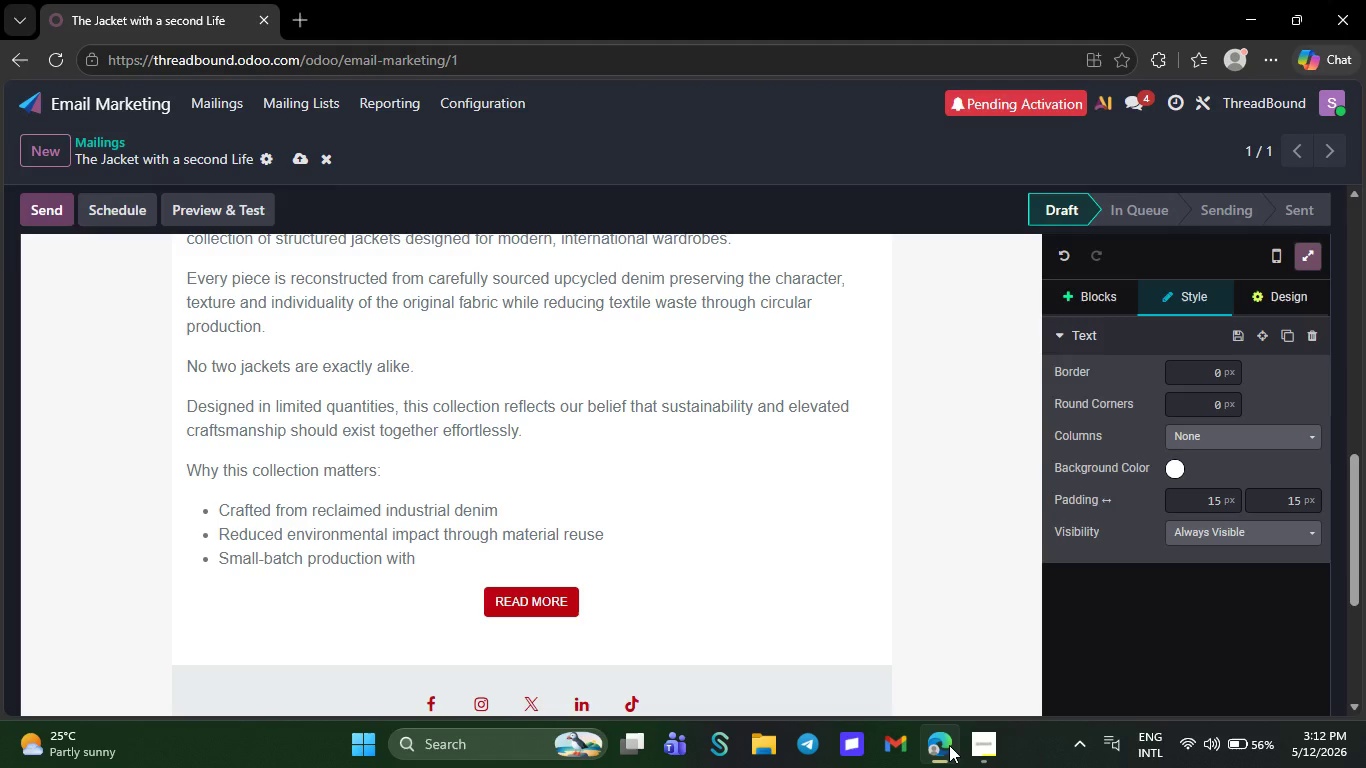 
wait(8.92)
 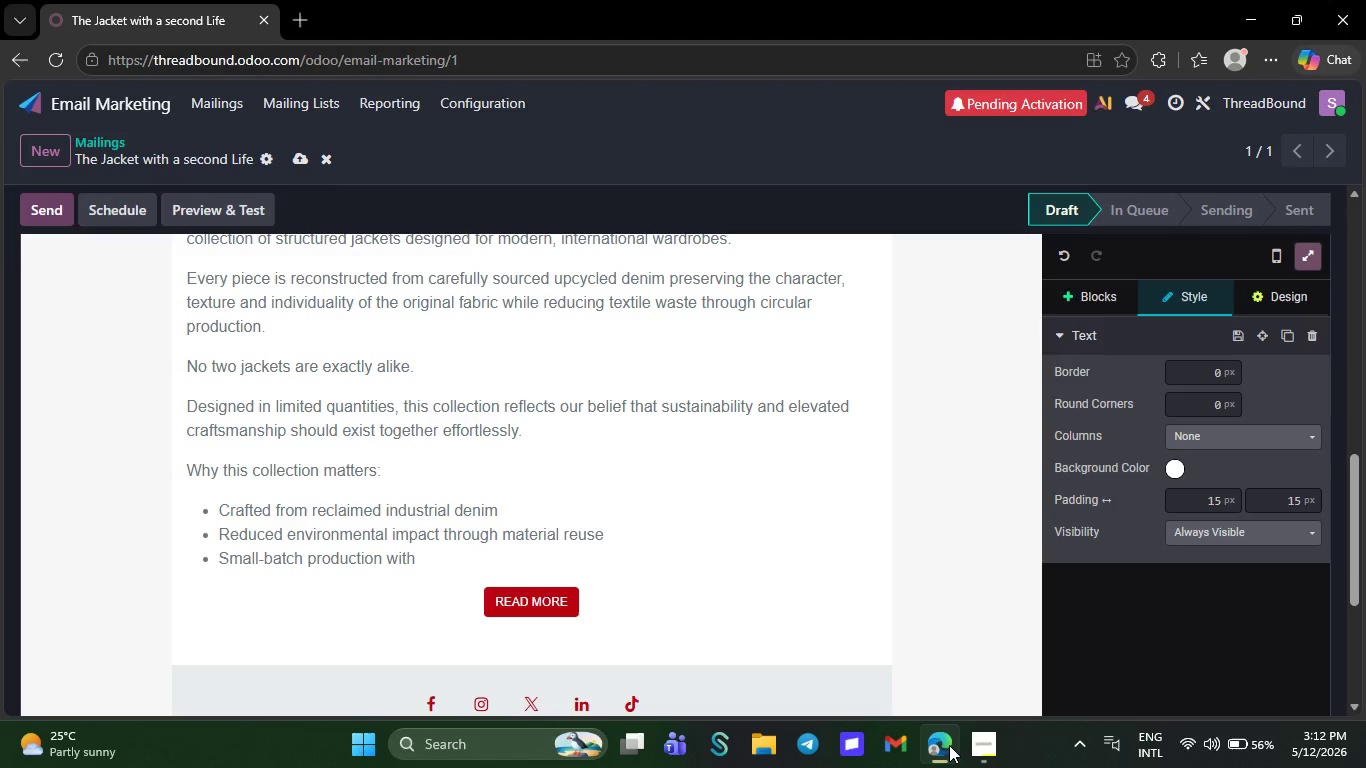 
key(I)
 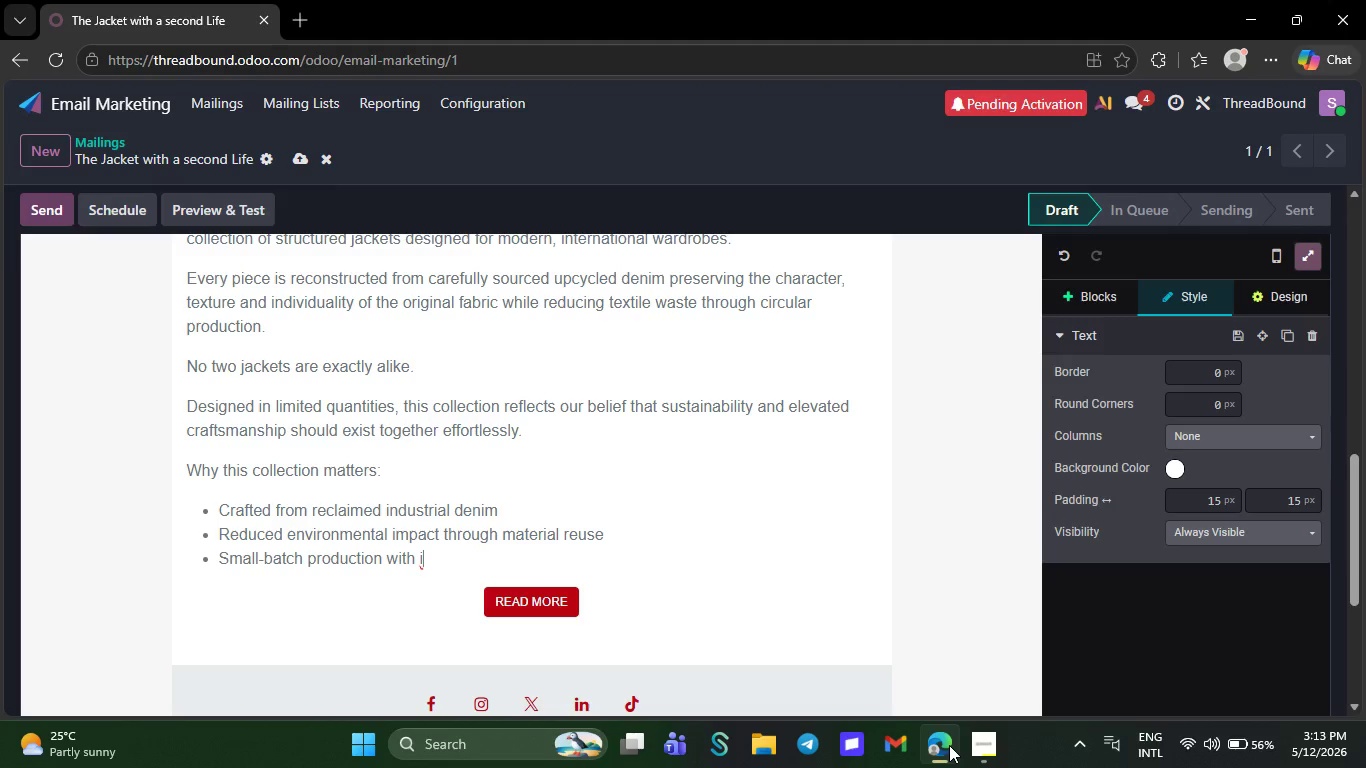 
wait(5.55)
 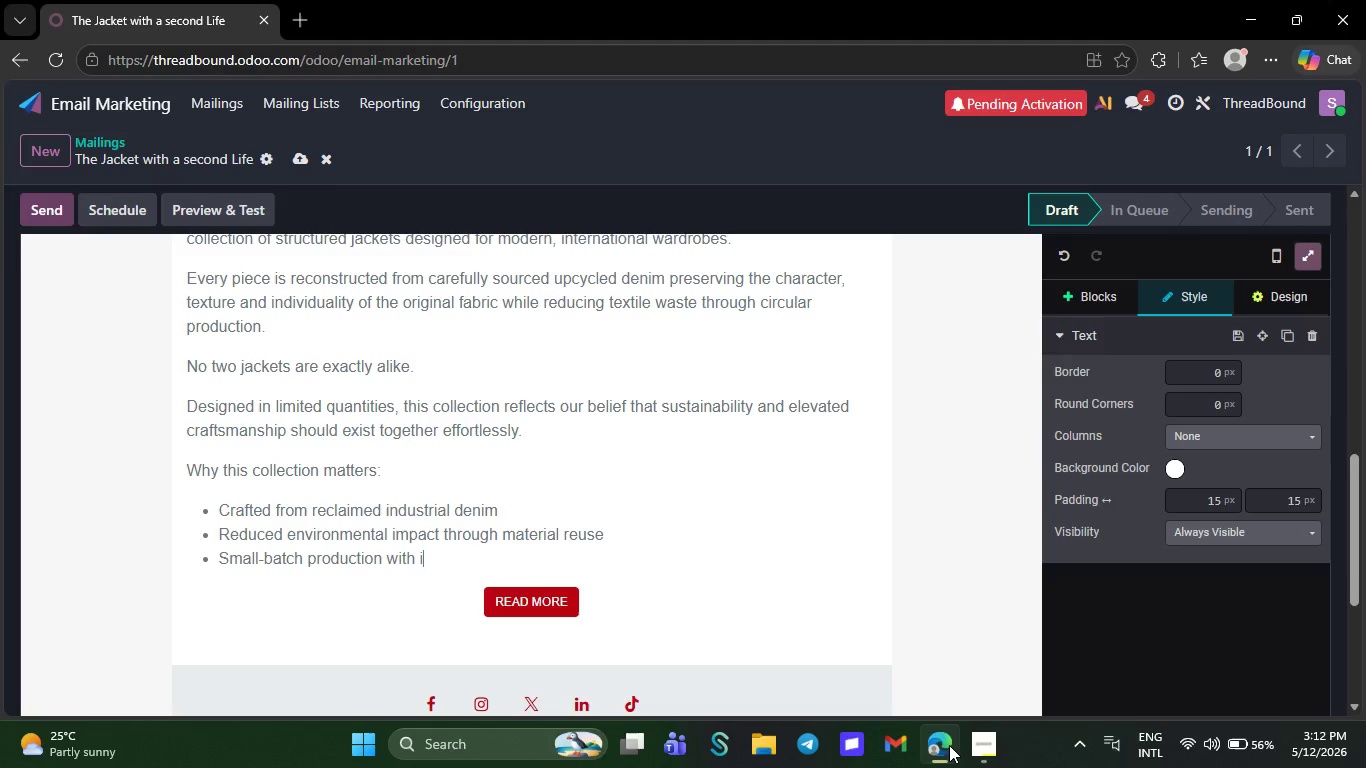 
key(PageDown)
 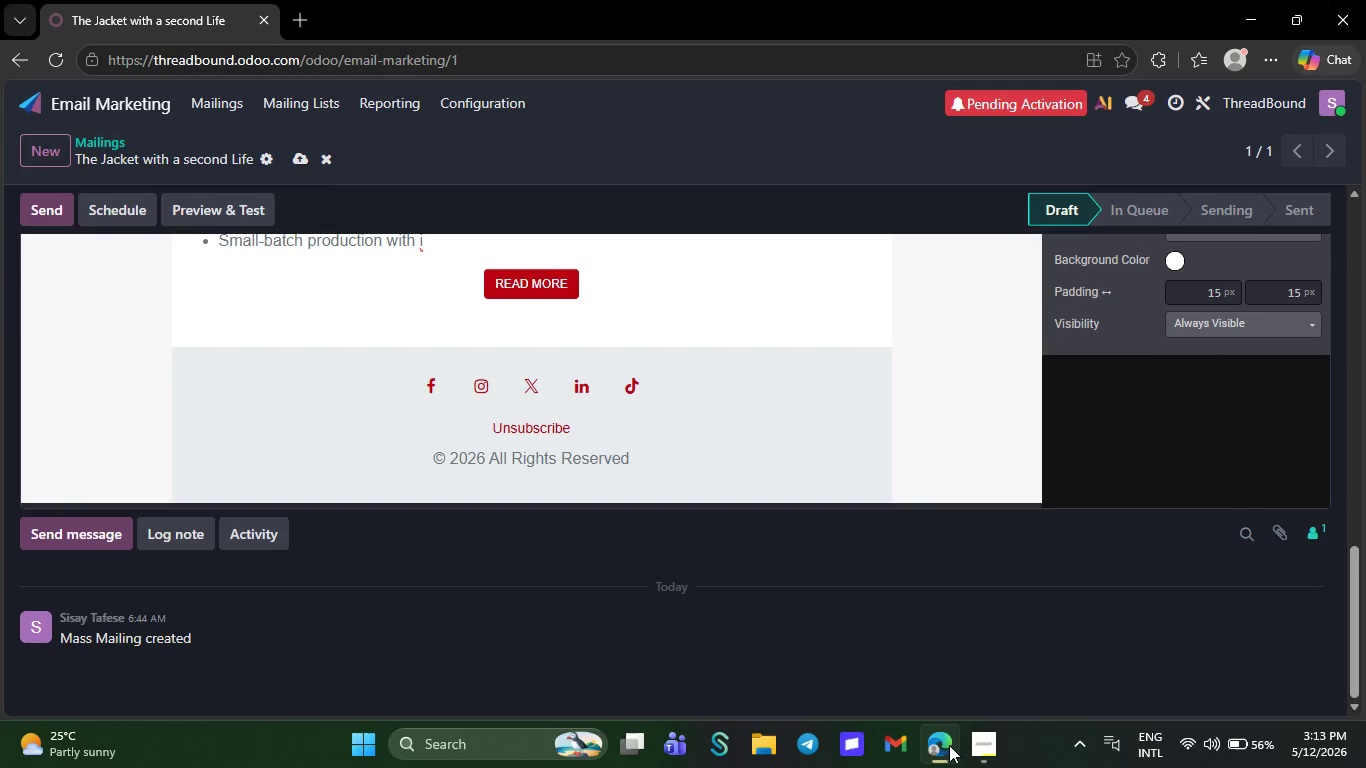 
wait(7.84)
 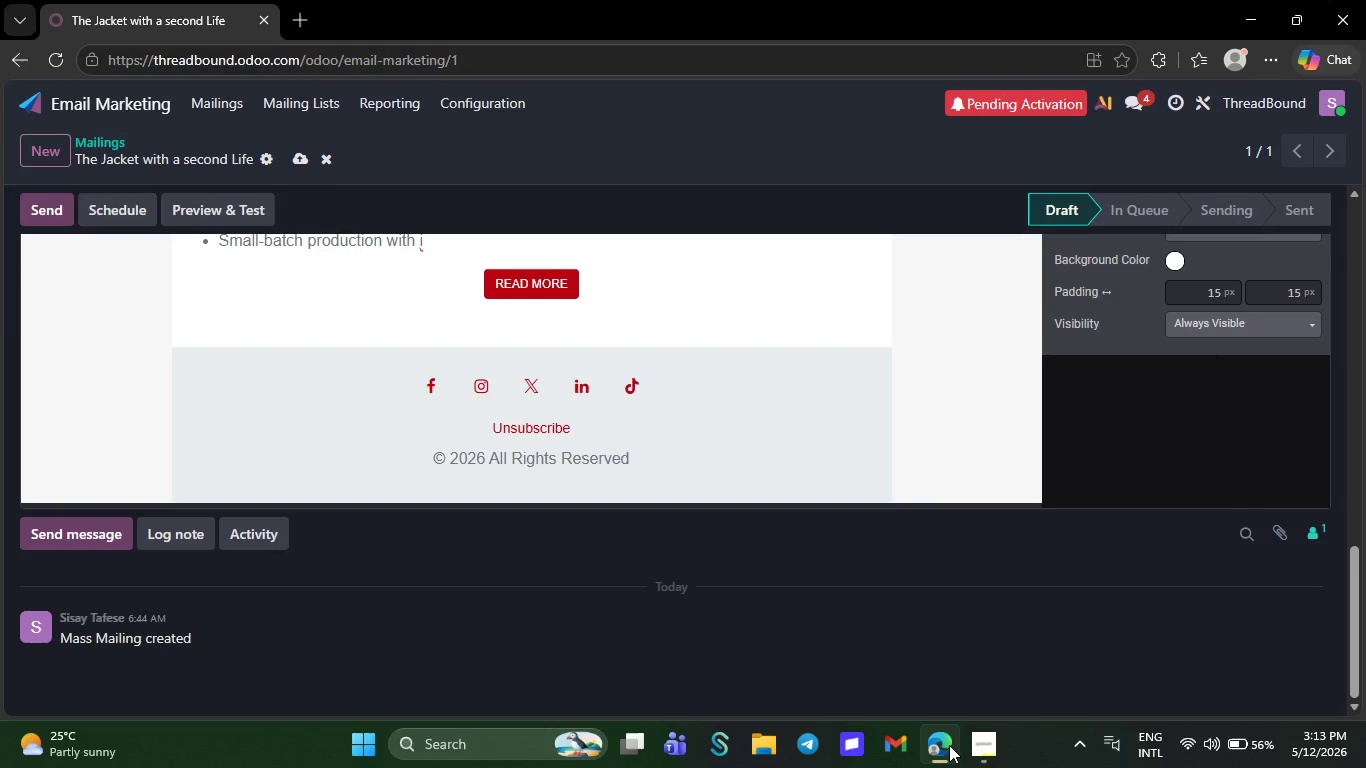 
key(Backspace)
 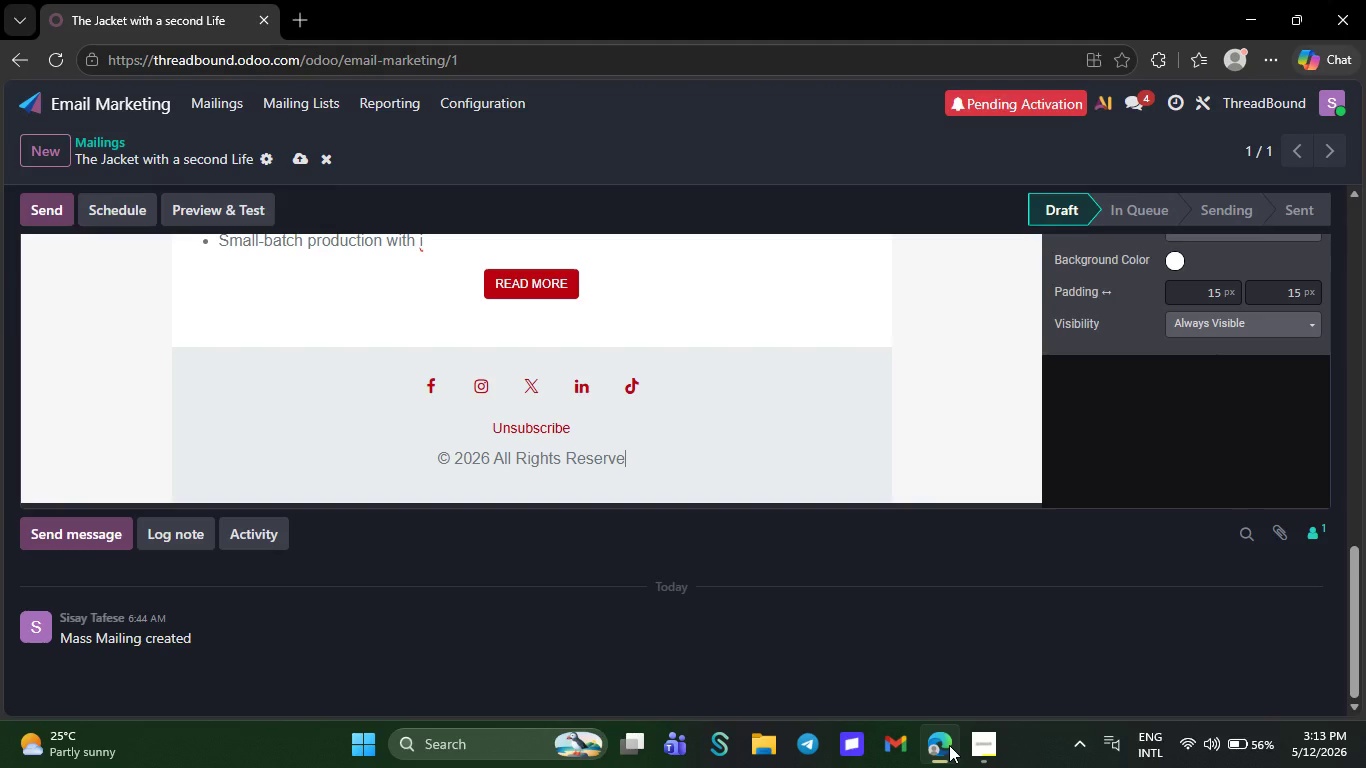 
key(Control+Z)
 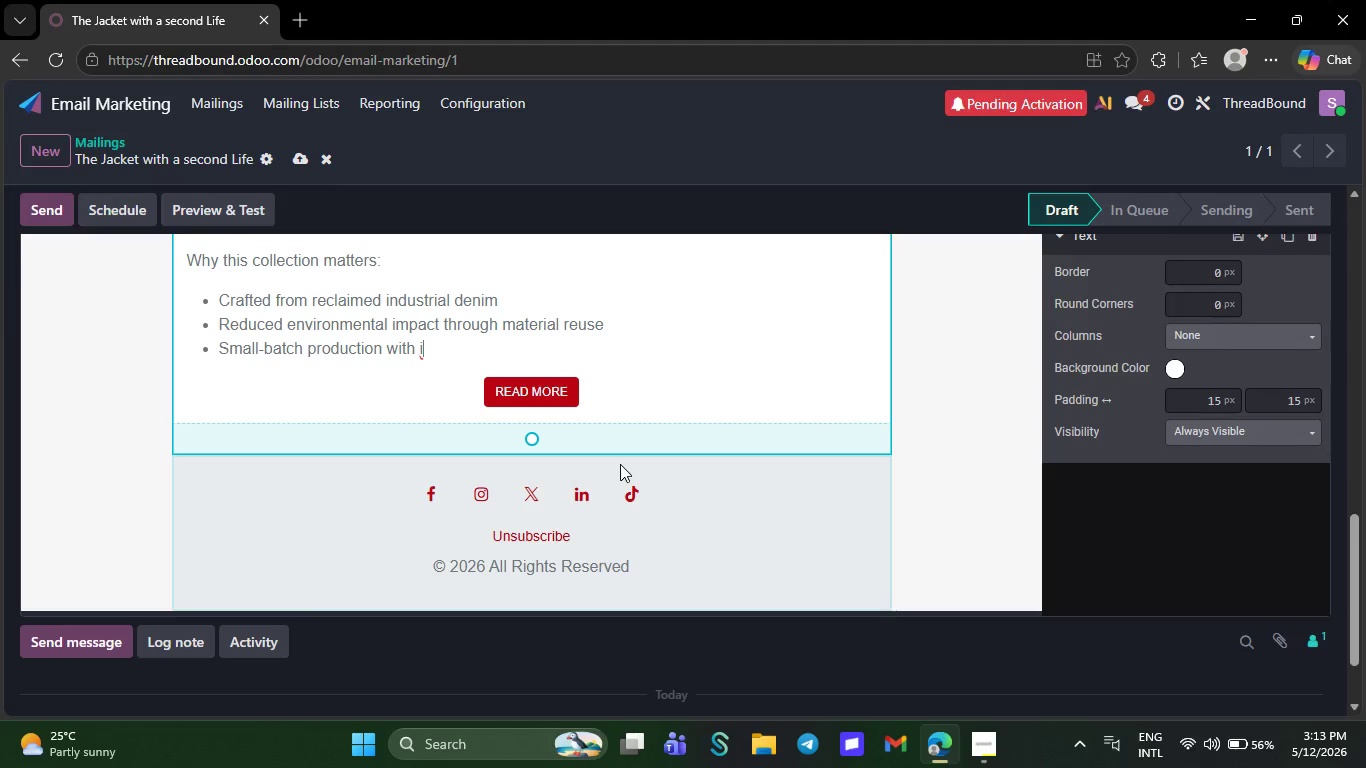 
wait(7.41)
 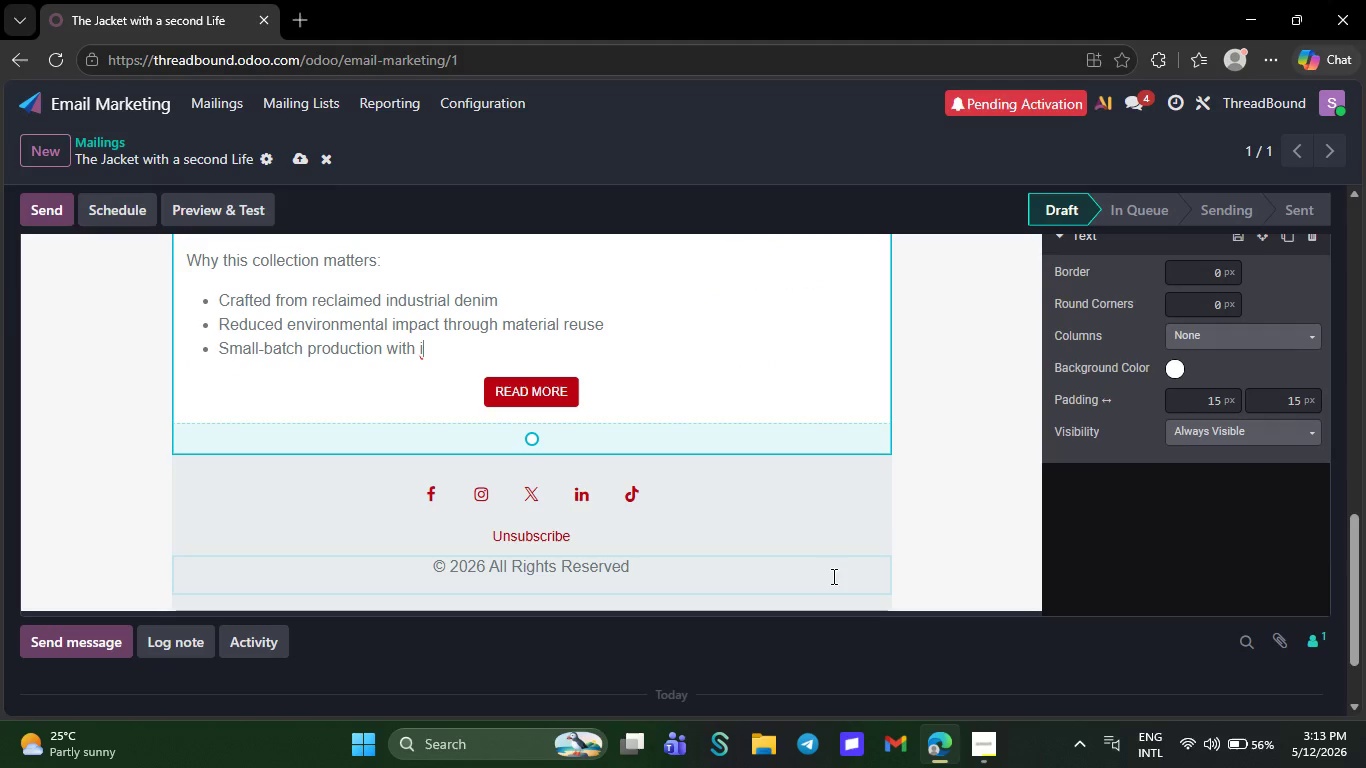 
key(Backspace)
 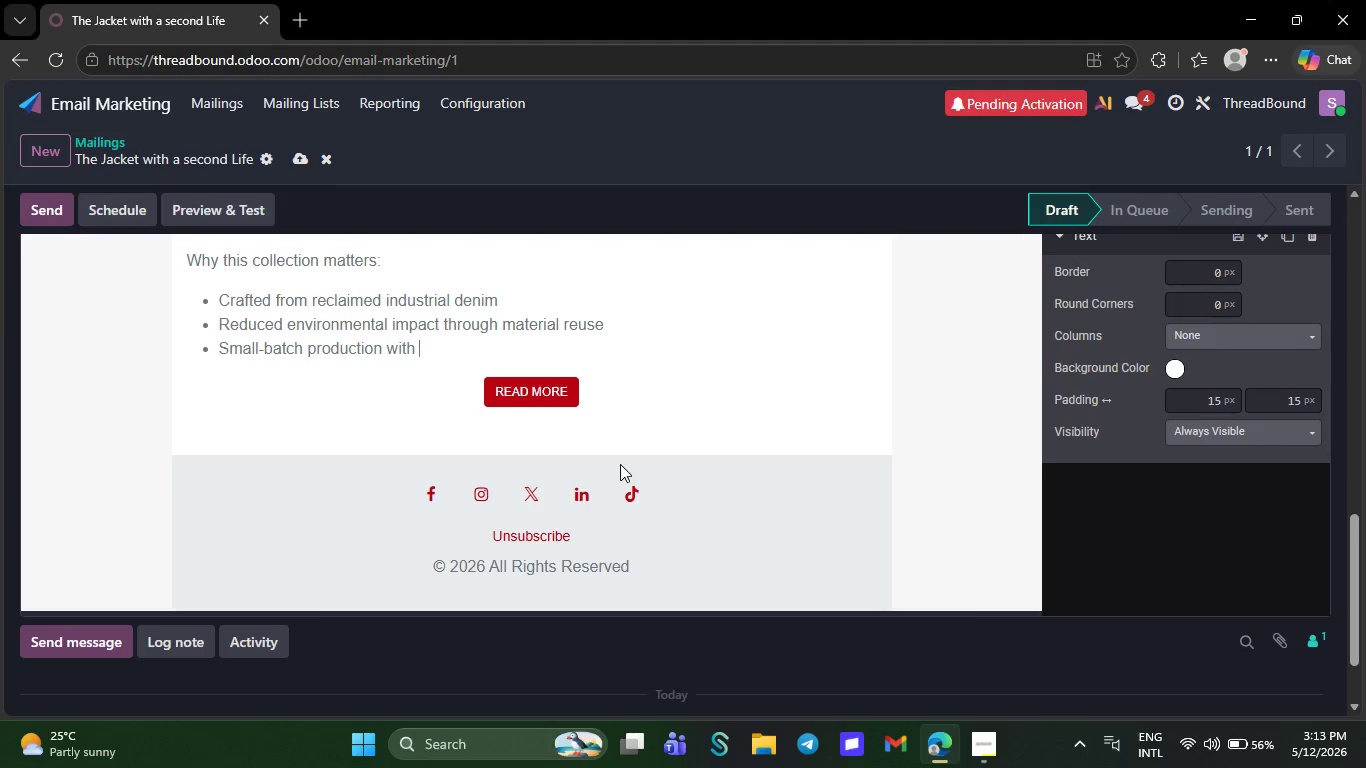 
wait(14.53)
 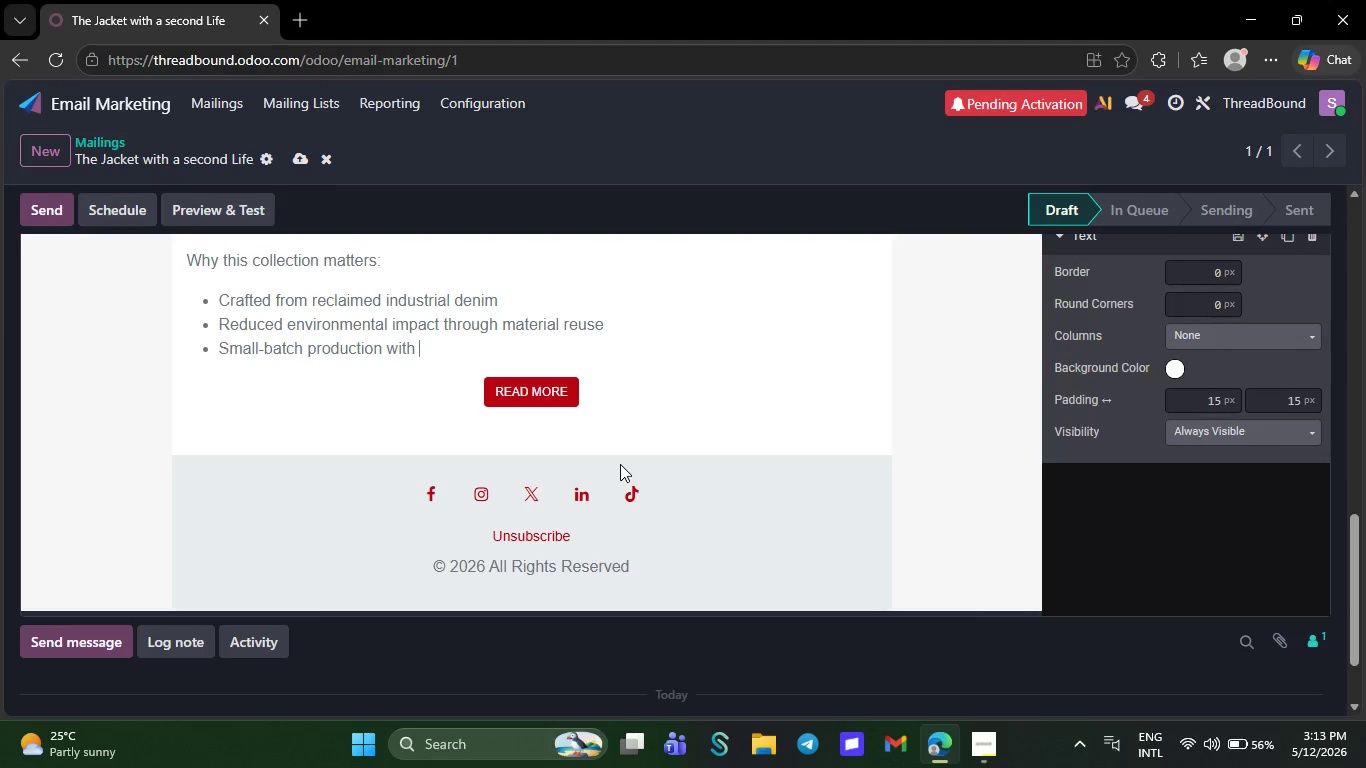 
key(Space)
 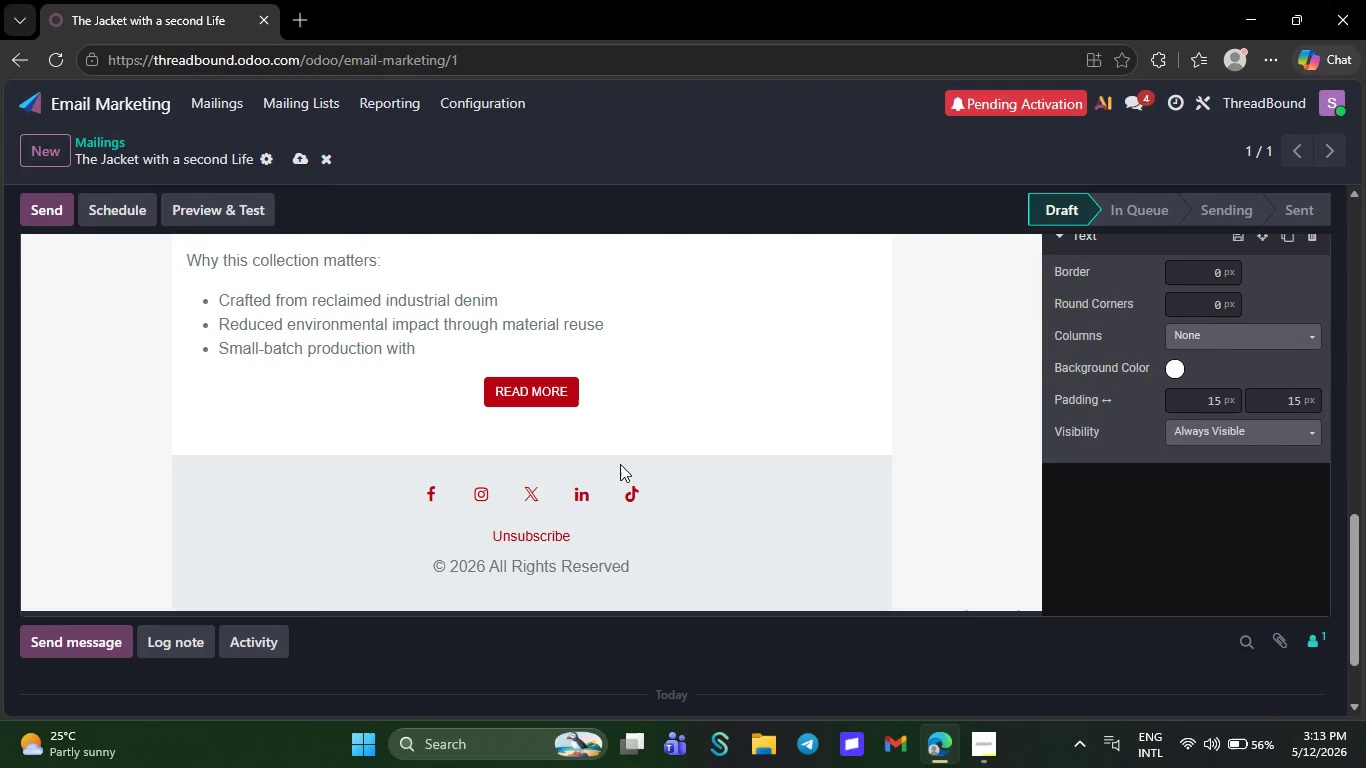 
key(Backspace)
 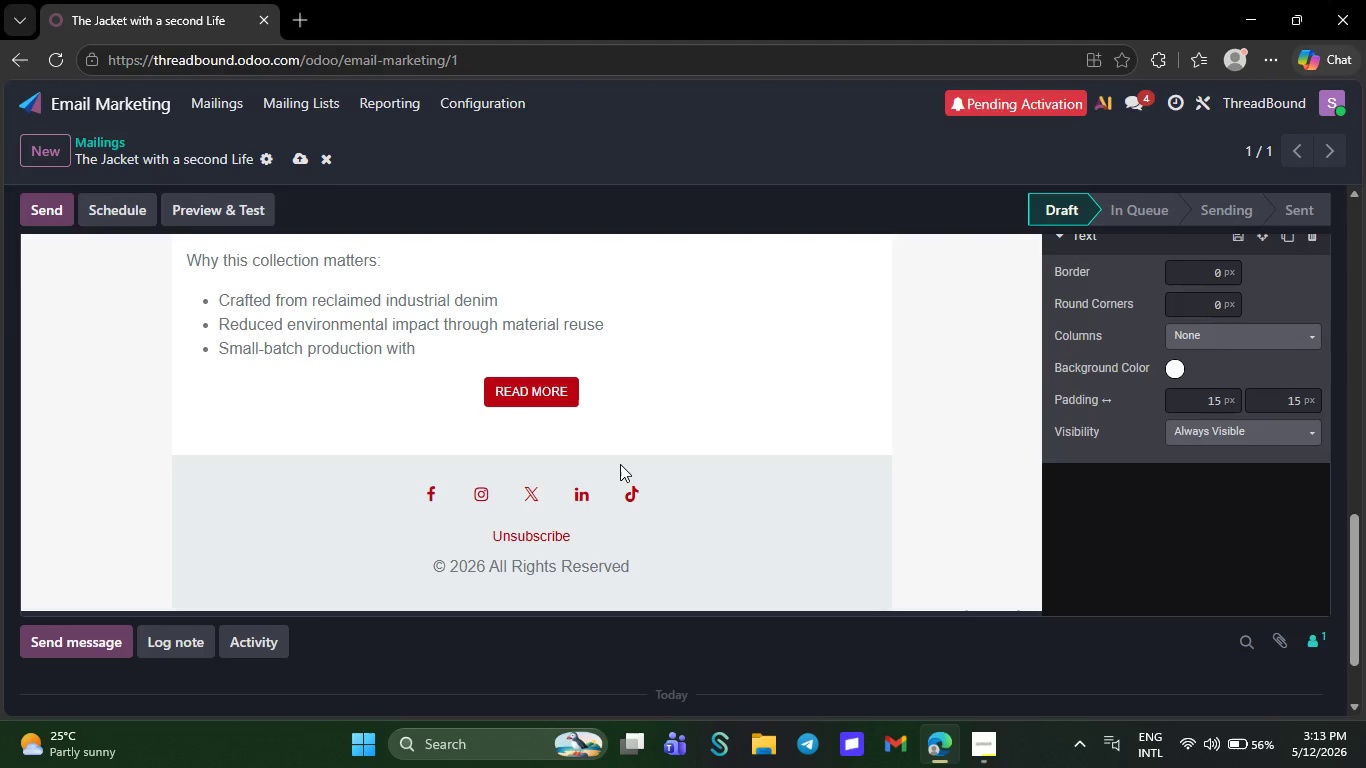 
wait(10.95)
 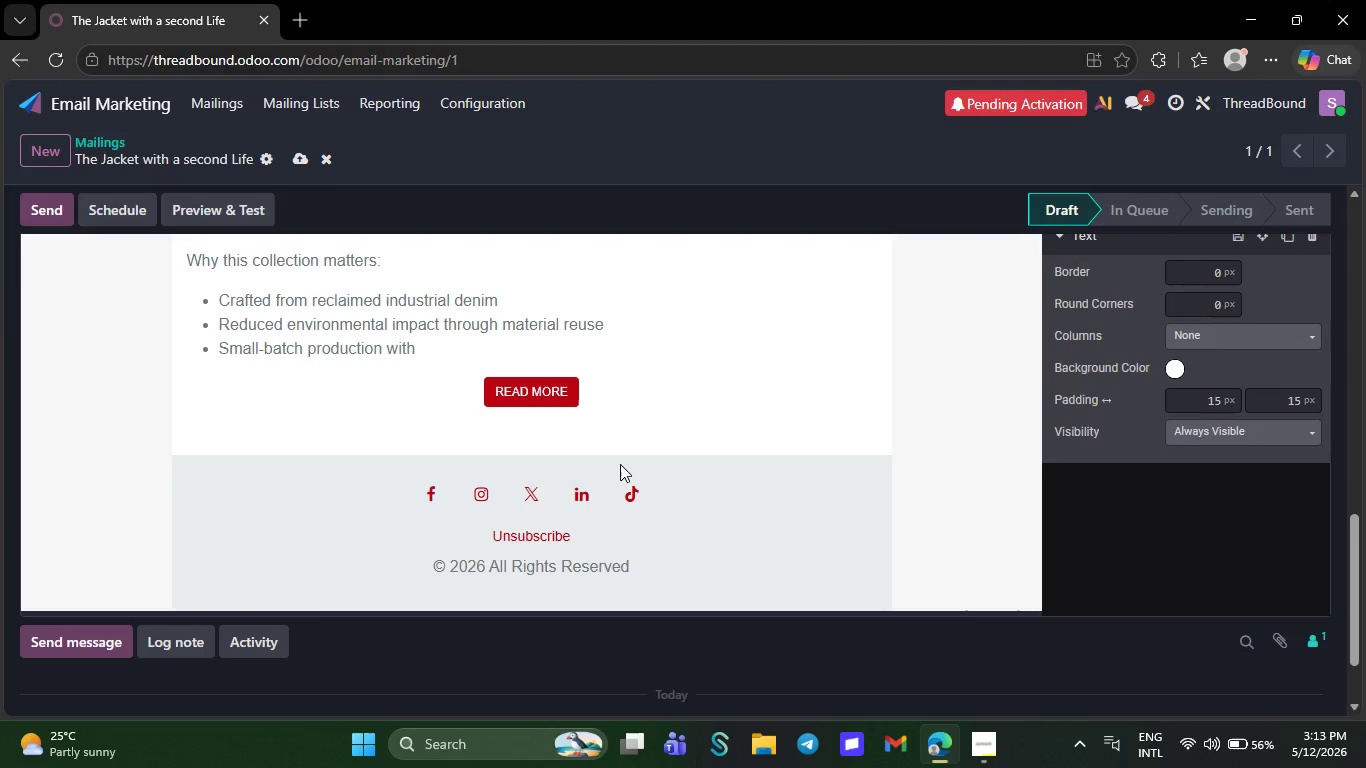 
type(in)
 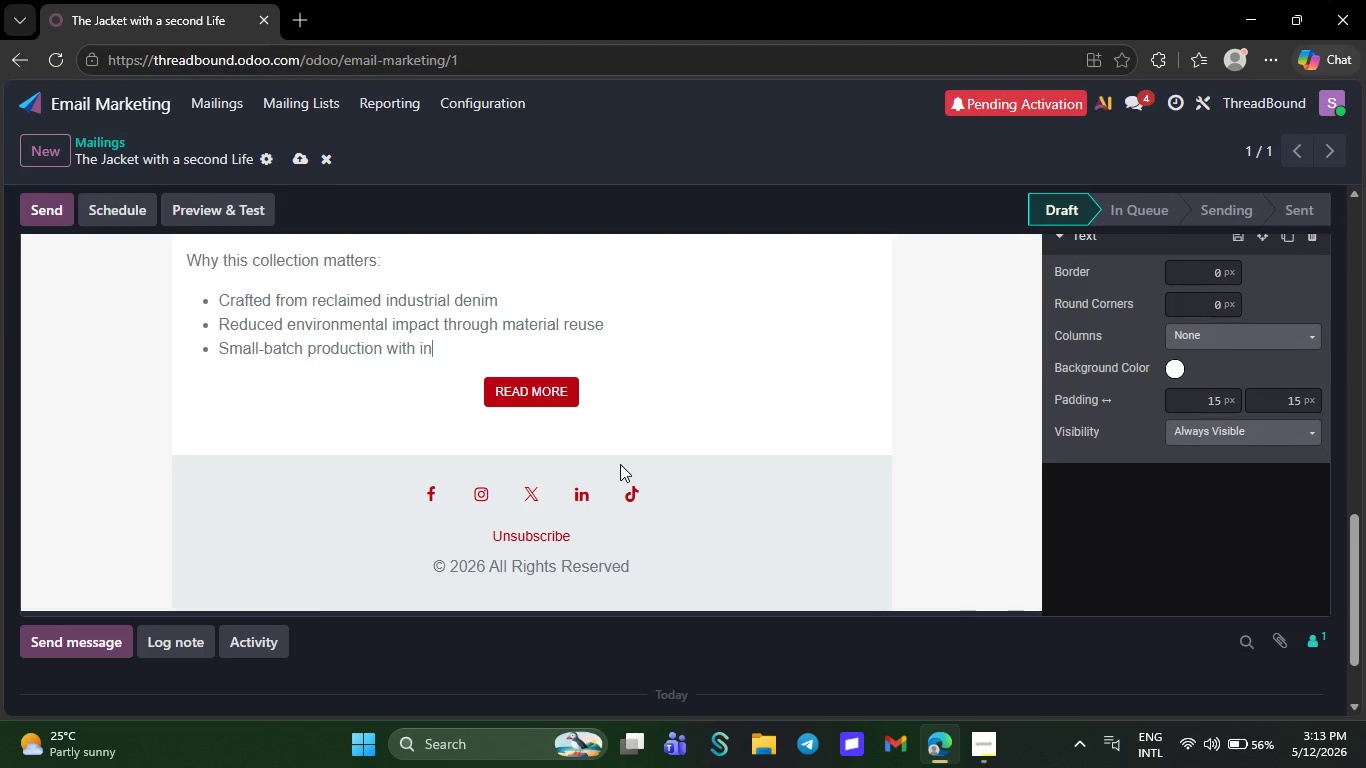 
type(tentional sourcing)
key(NumpadEnter)
type(Distinctive textures and)
 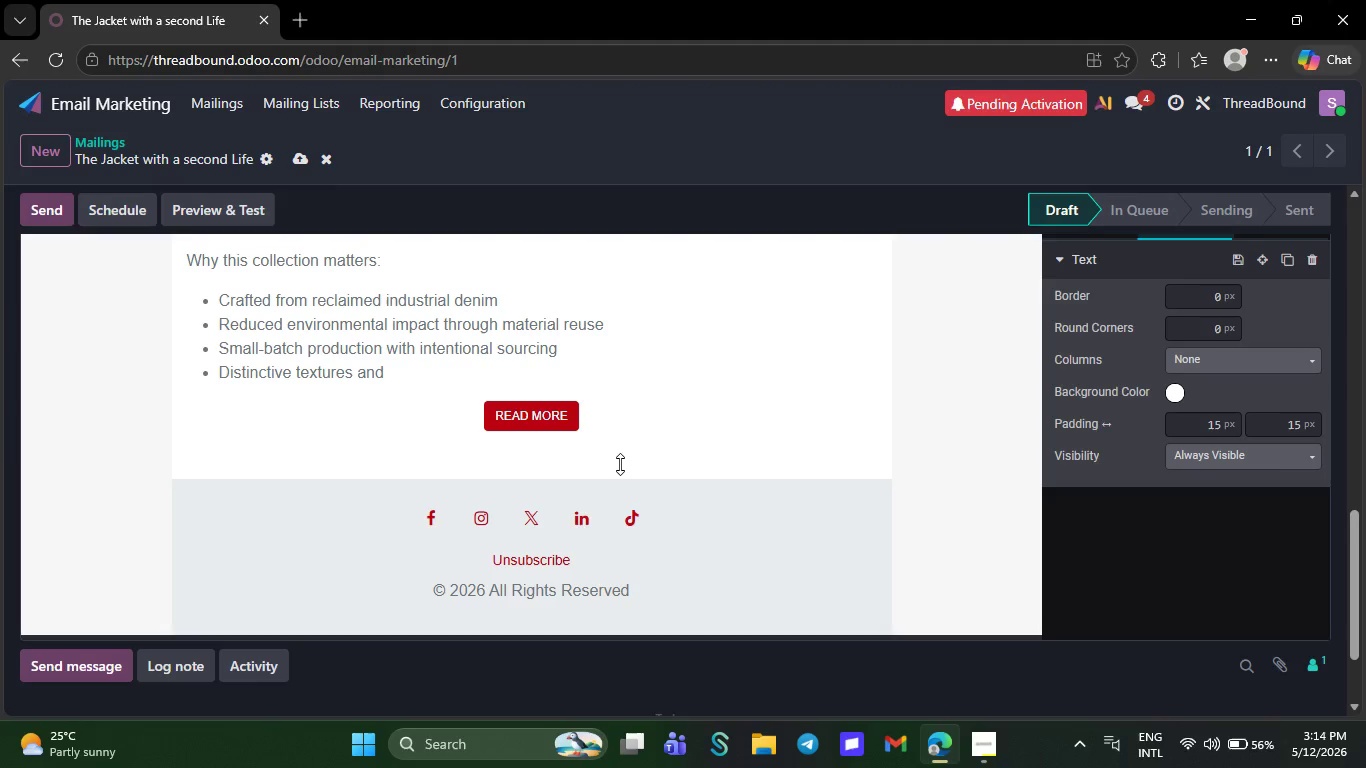 
wait(10.12)
 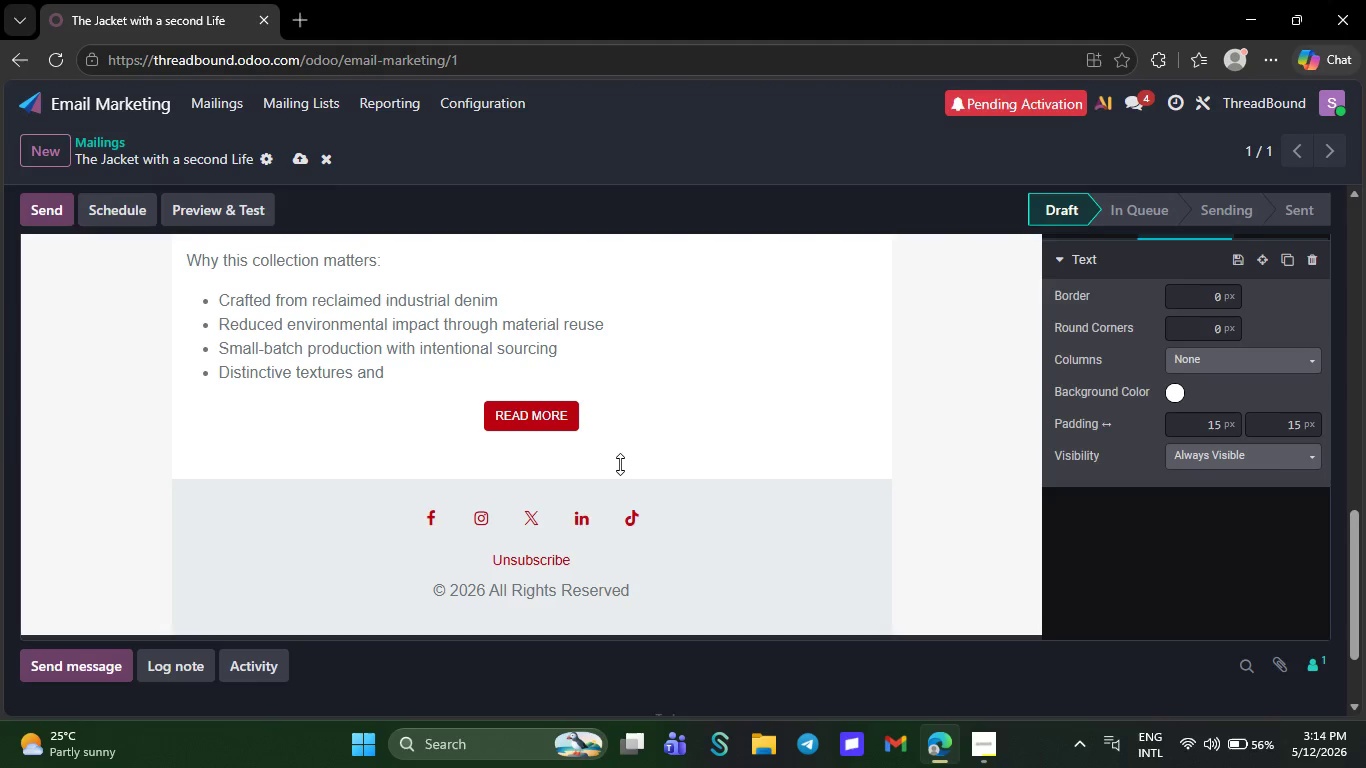 
type( one-of)
 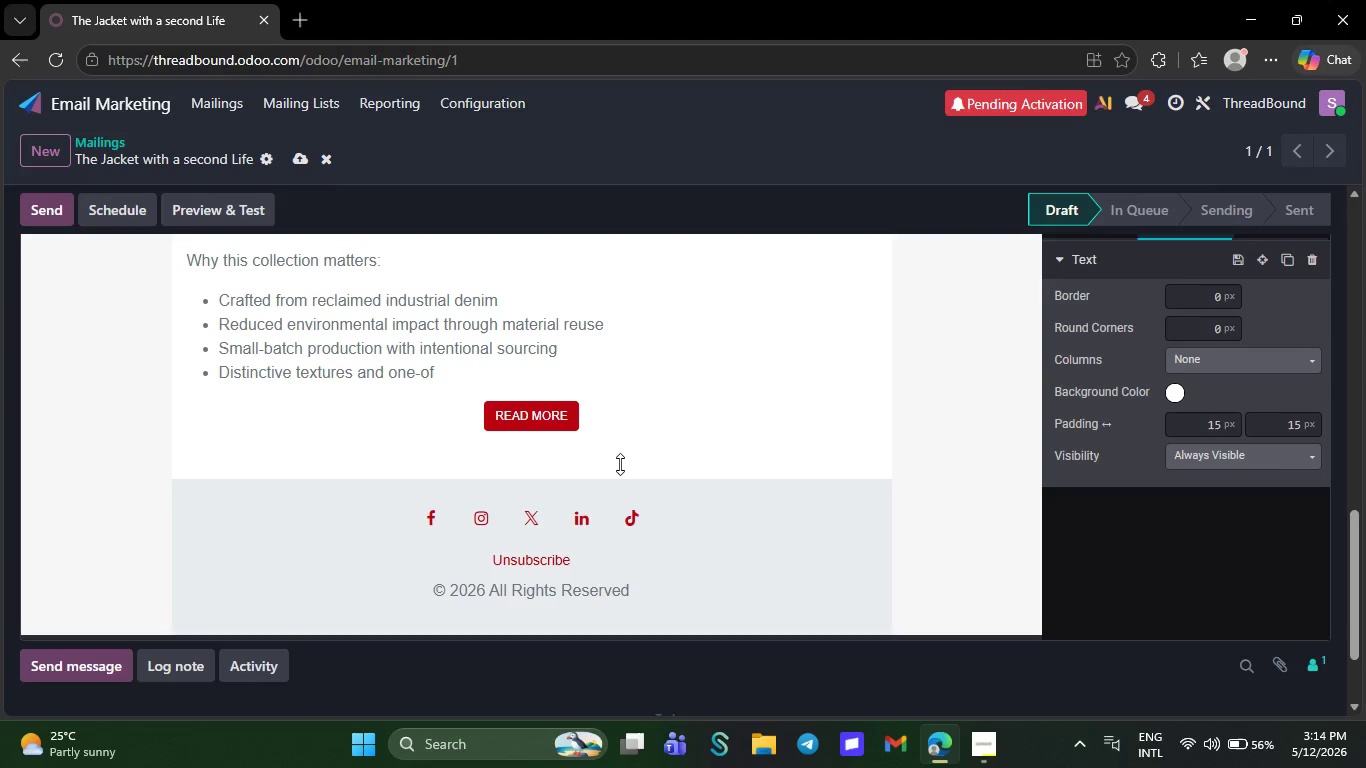 
key(Minus)
 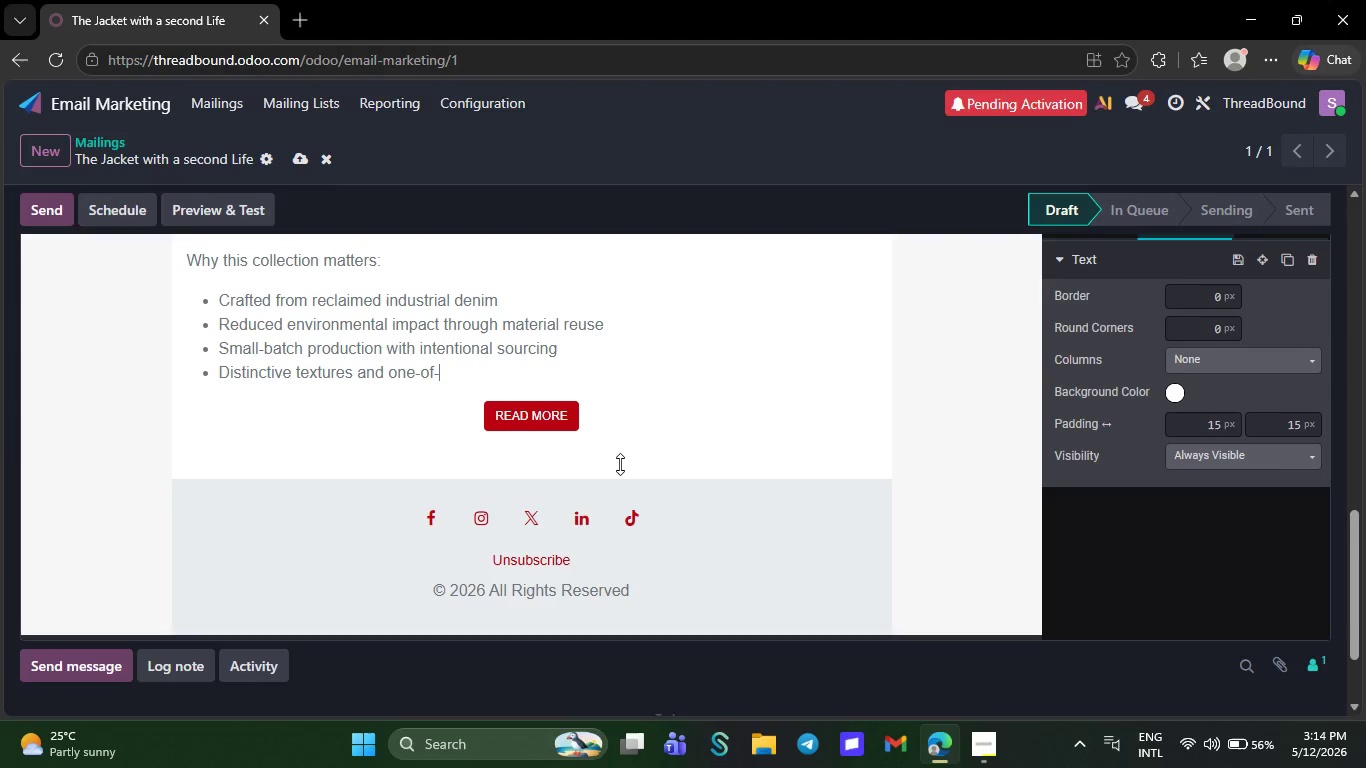 
type(a-kind detailing)
key(NumpadEnter)
key(Backspace)
 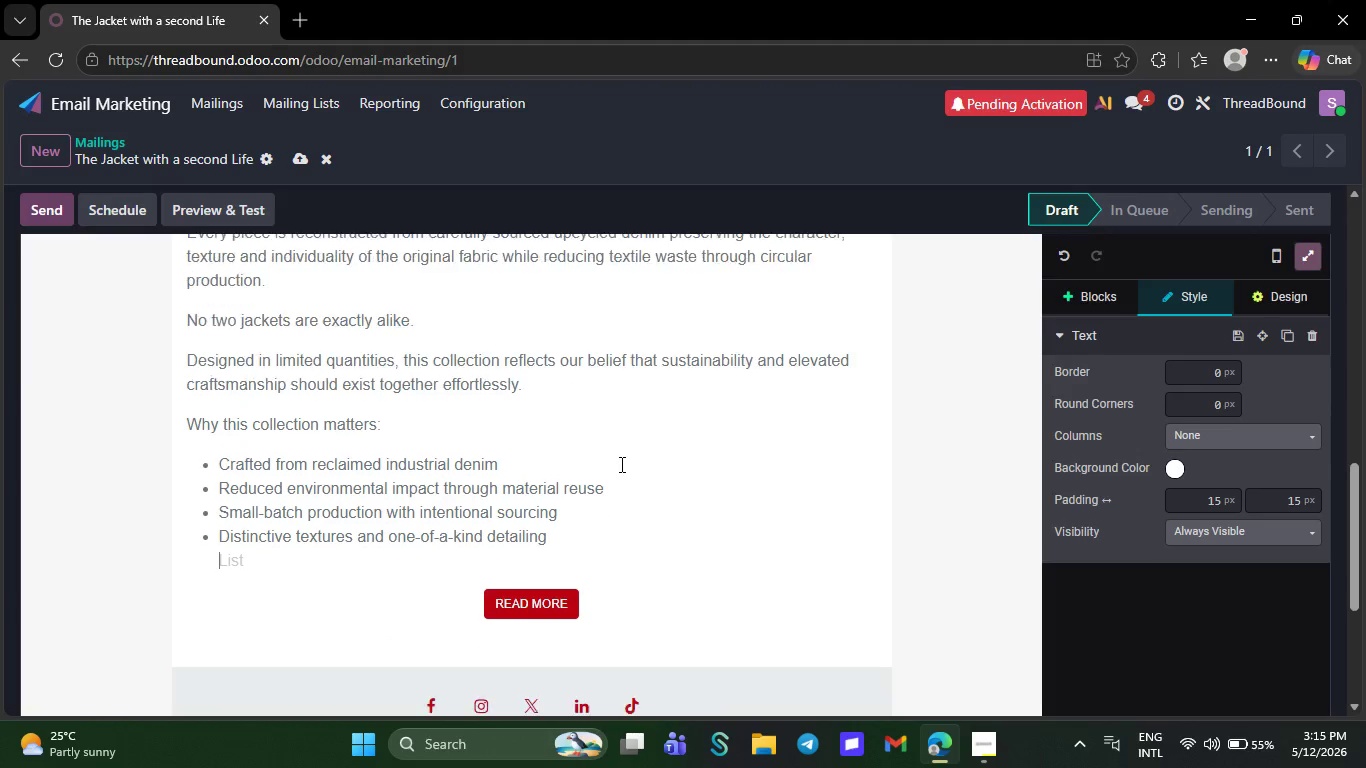 
wait(5.23)
 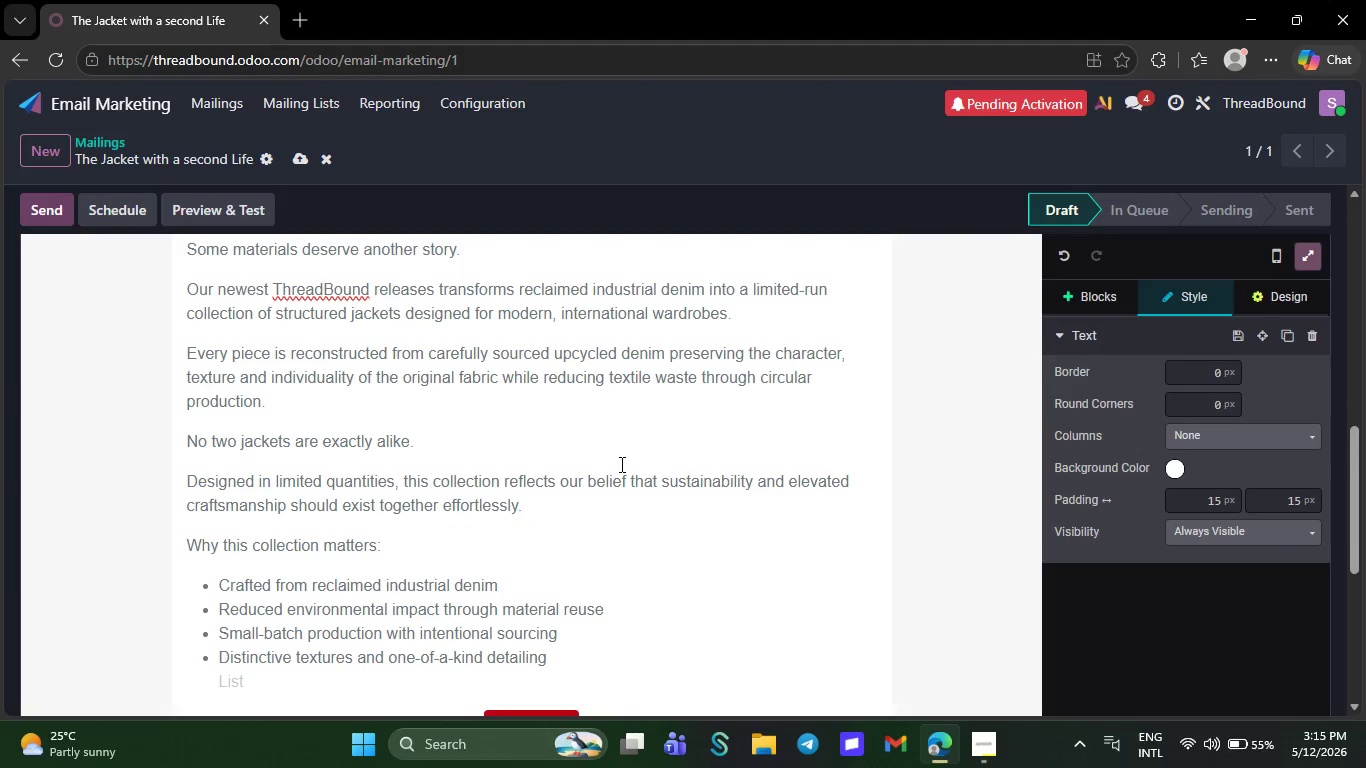 
key(Backspace)
 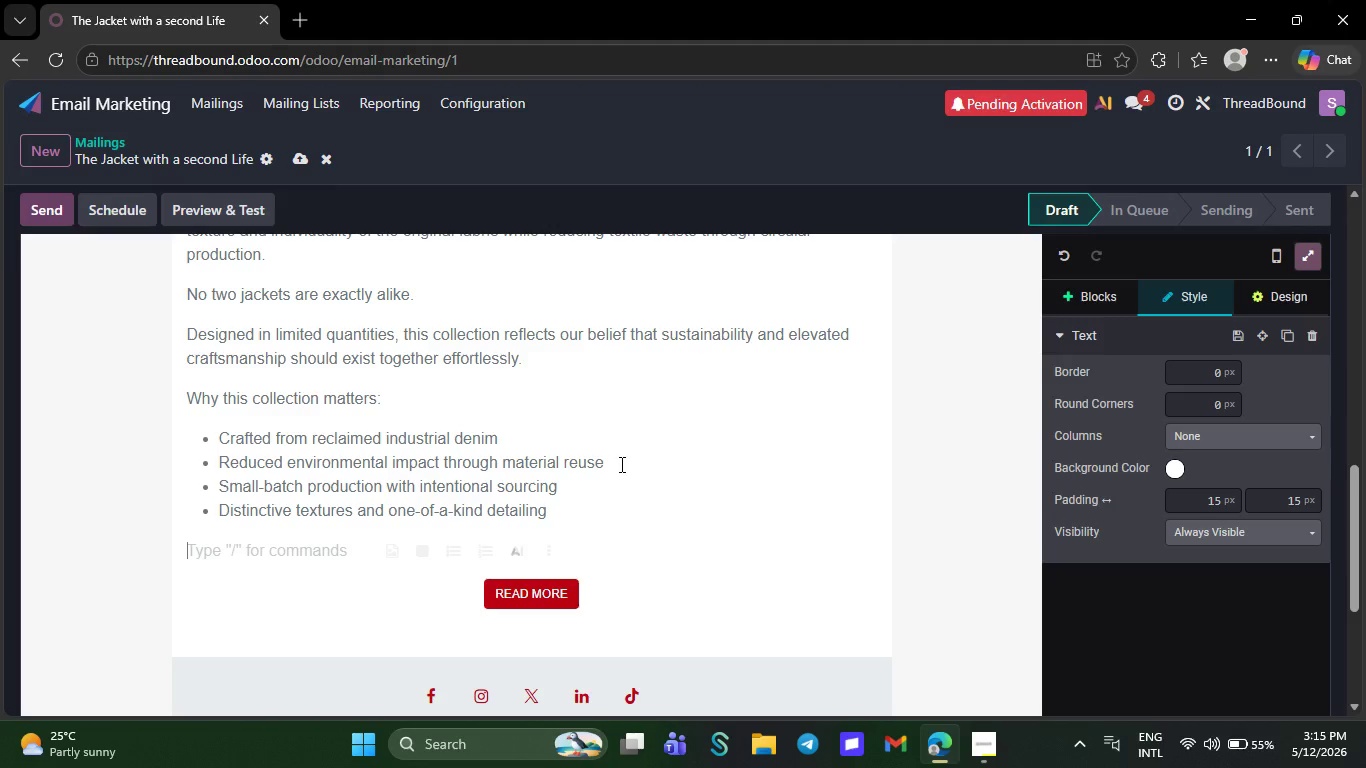 
wait(7.58)
 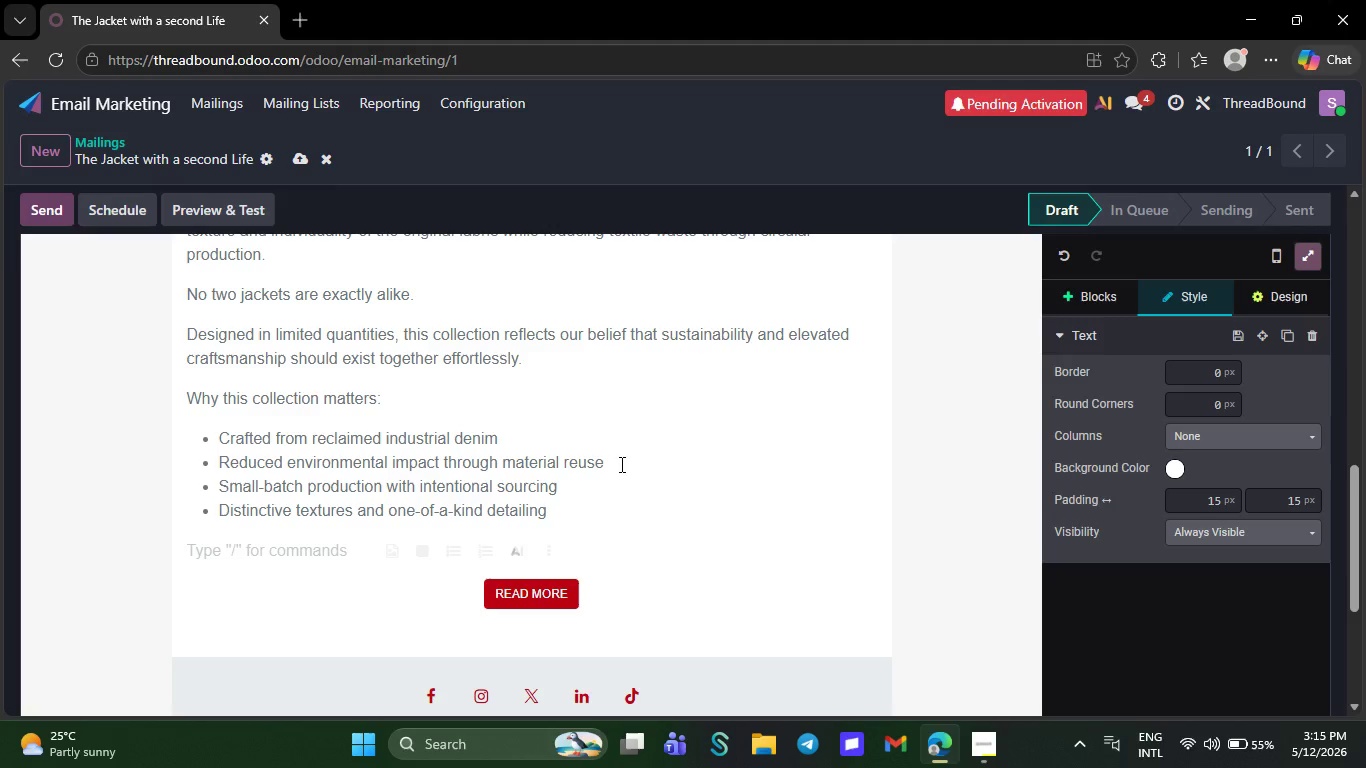 
type(The first rele)
 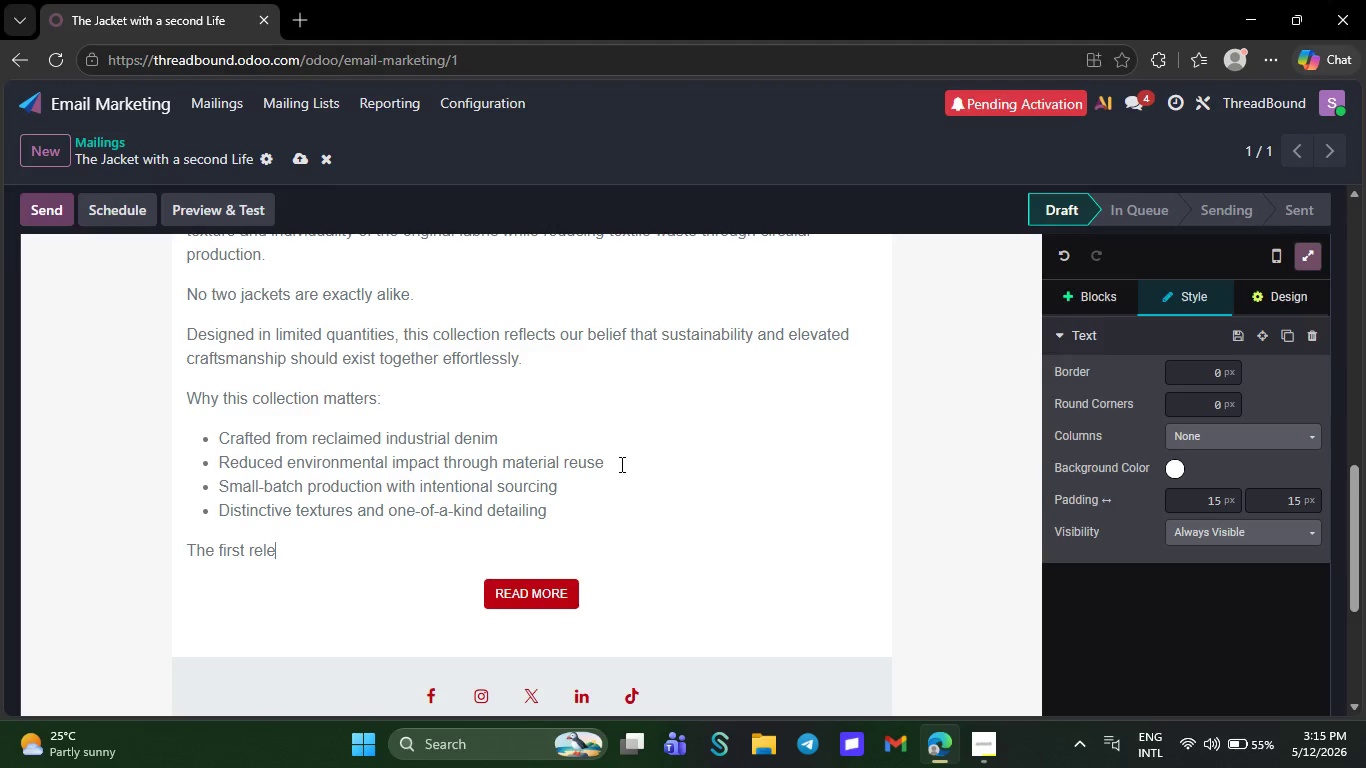 
type(ase)
 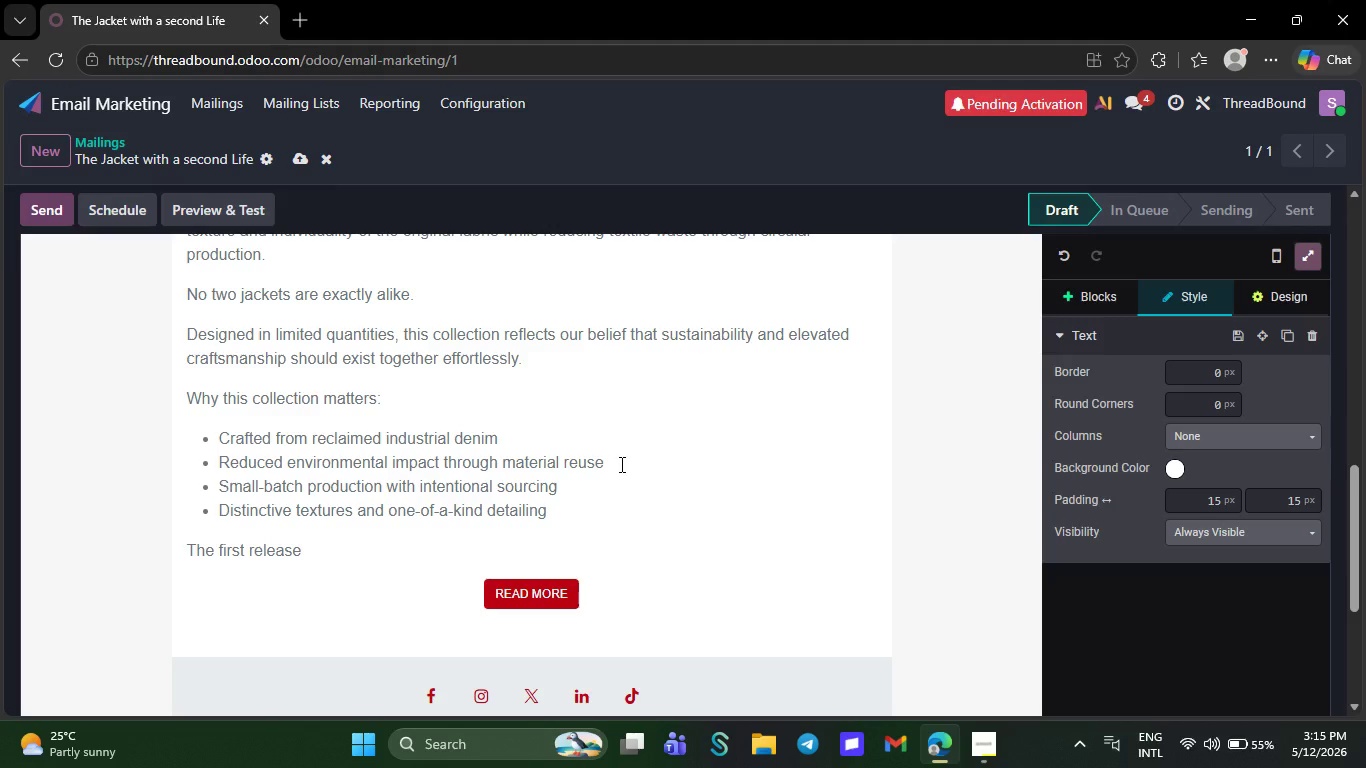 
wait(5.28)
 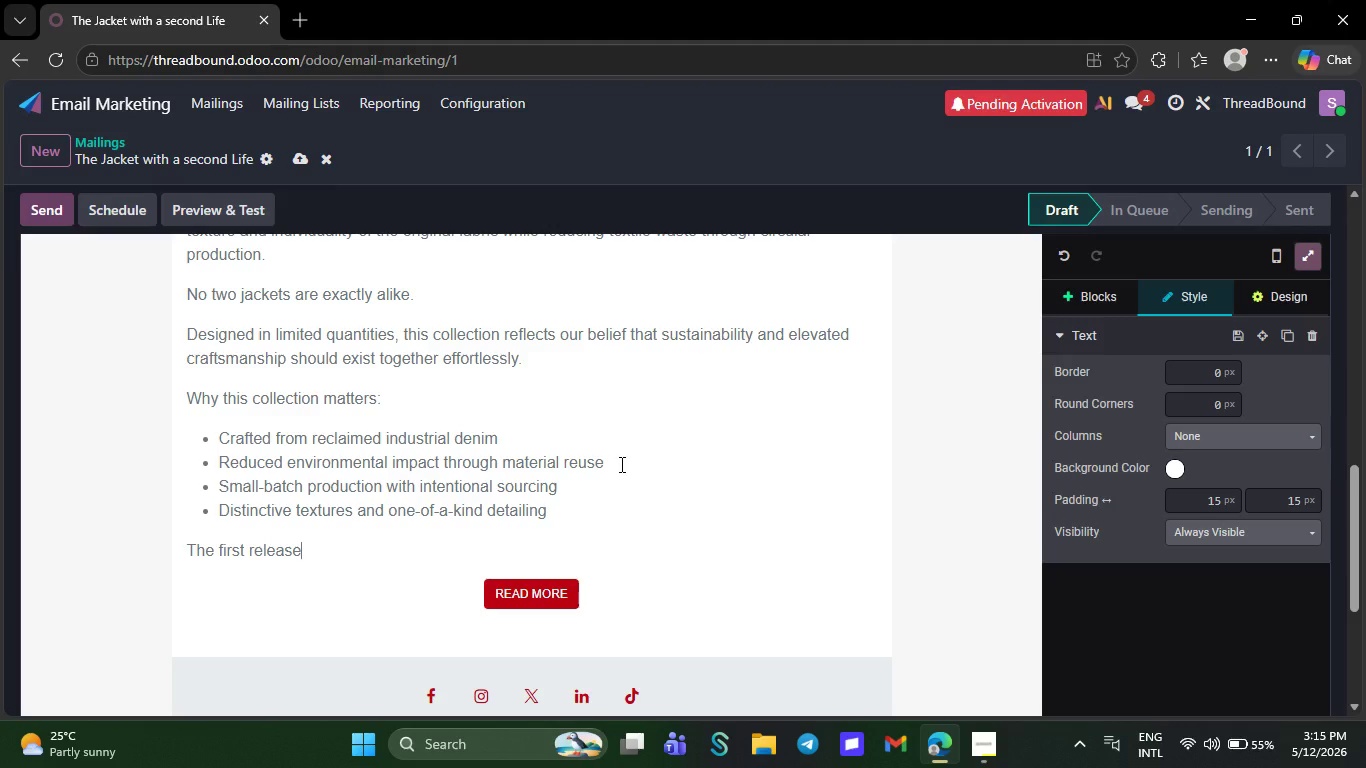 
type( will be)
 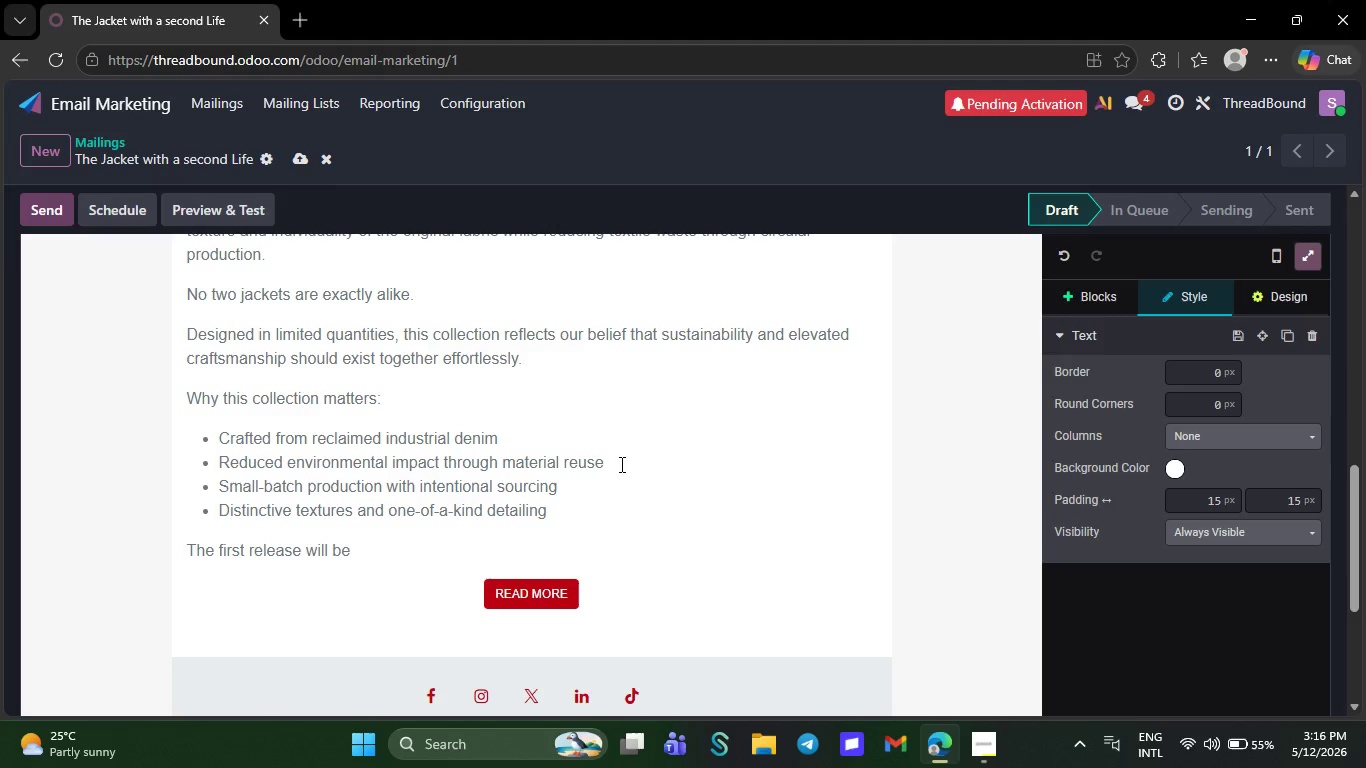 
type( available exclusively to our wai)
 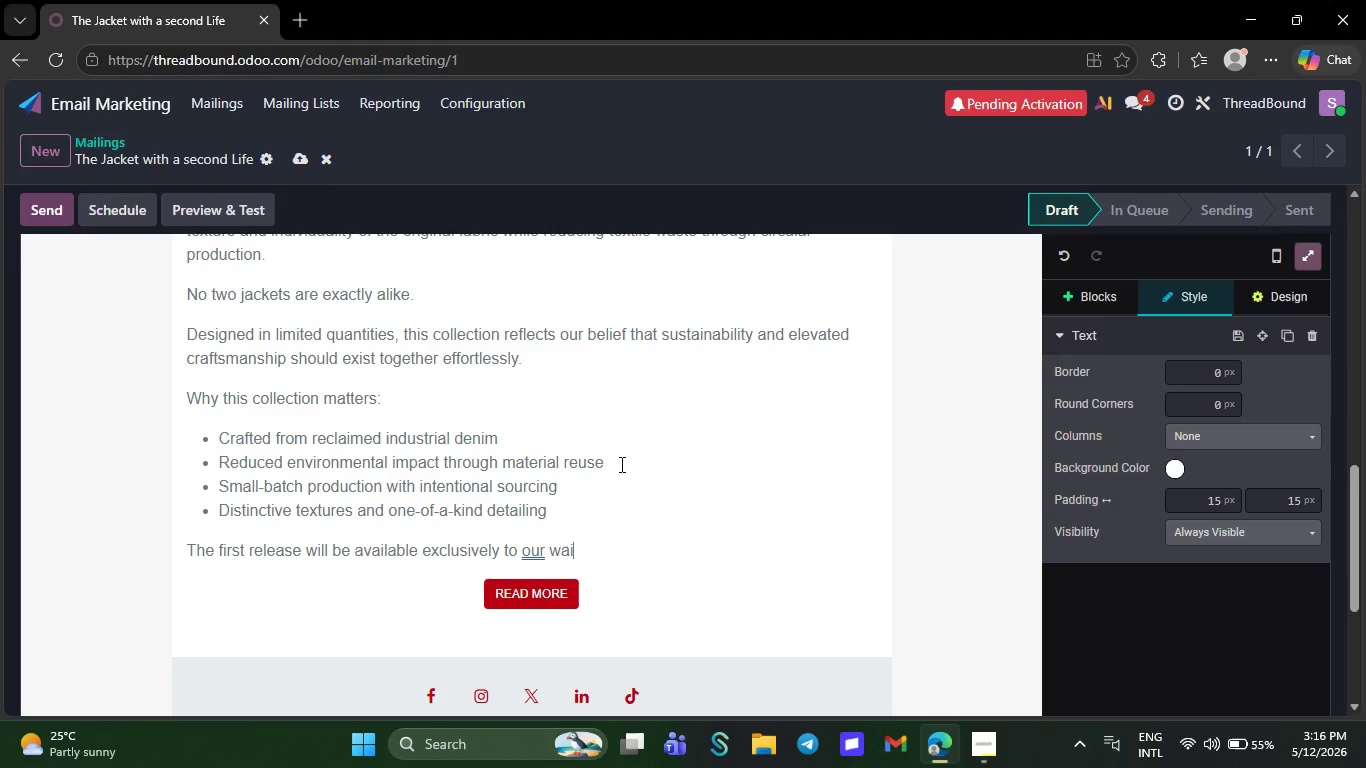 
wait(5.69)
 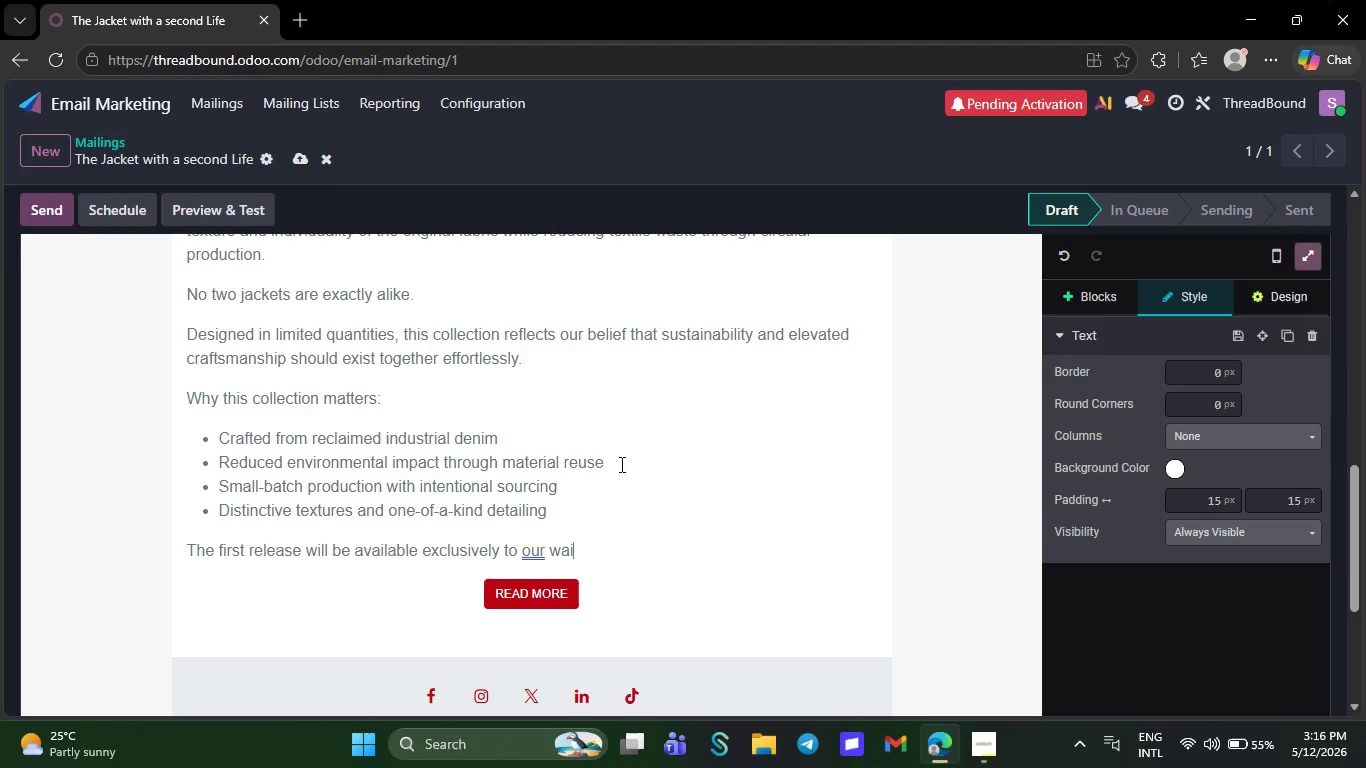 
type(tlist community before public)
 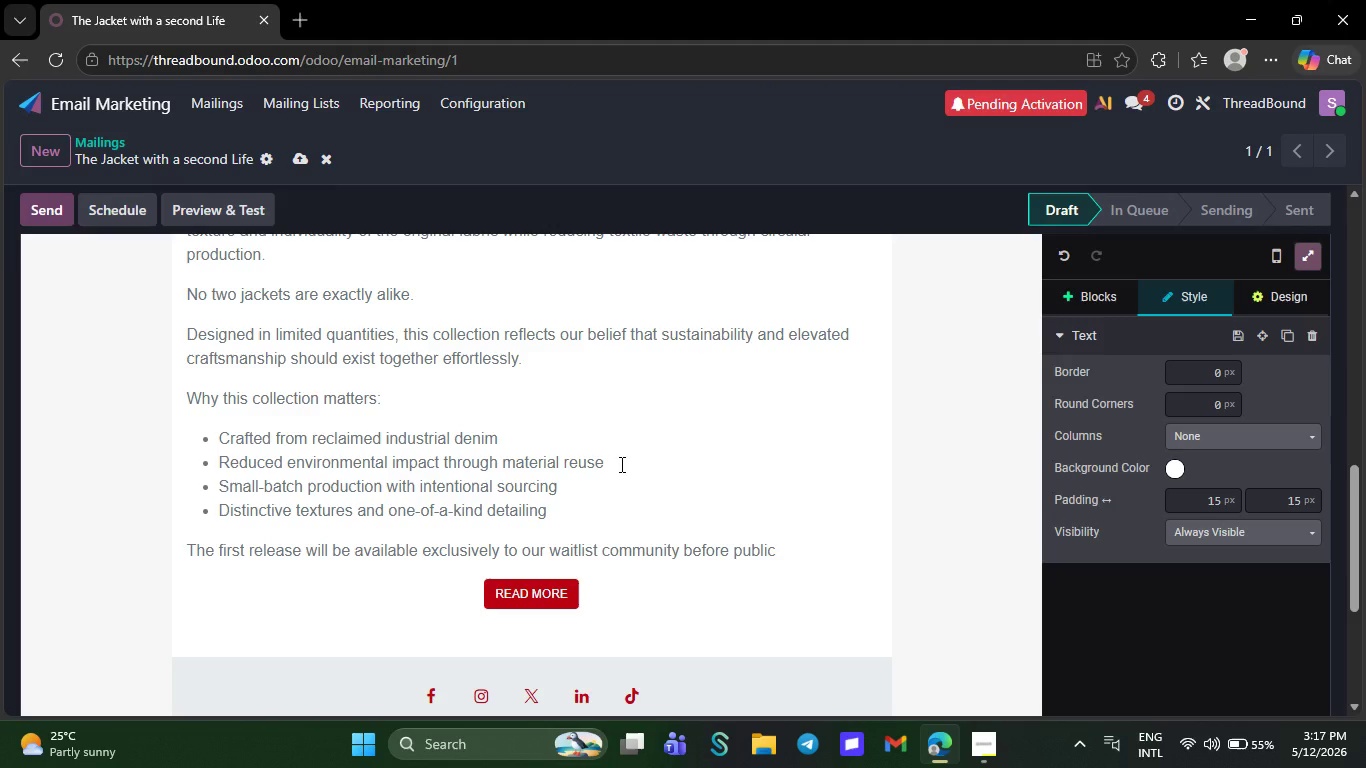 
wait(9.84)
 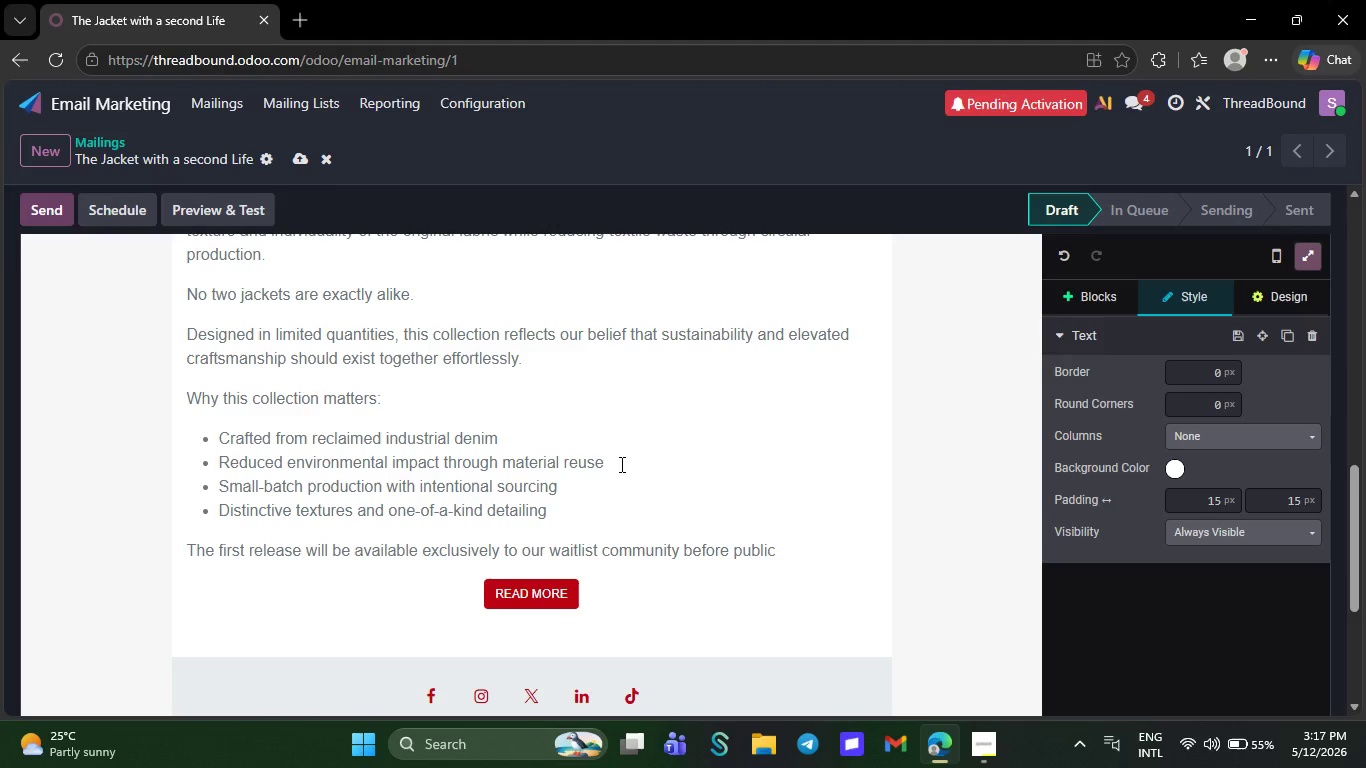 
type( launch. )
key(NumpadEnter)
 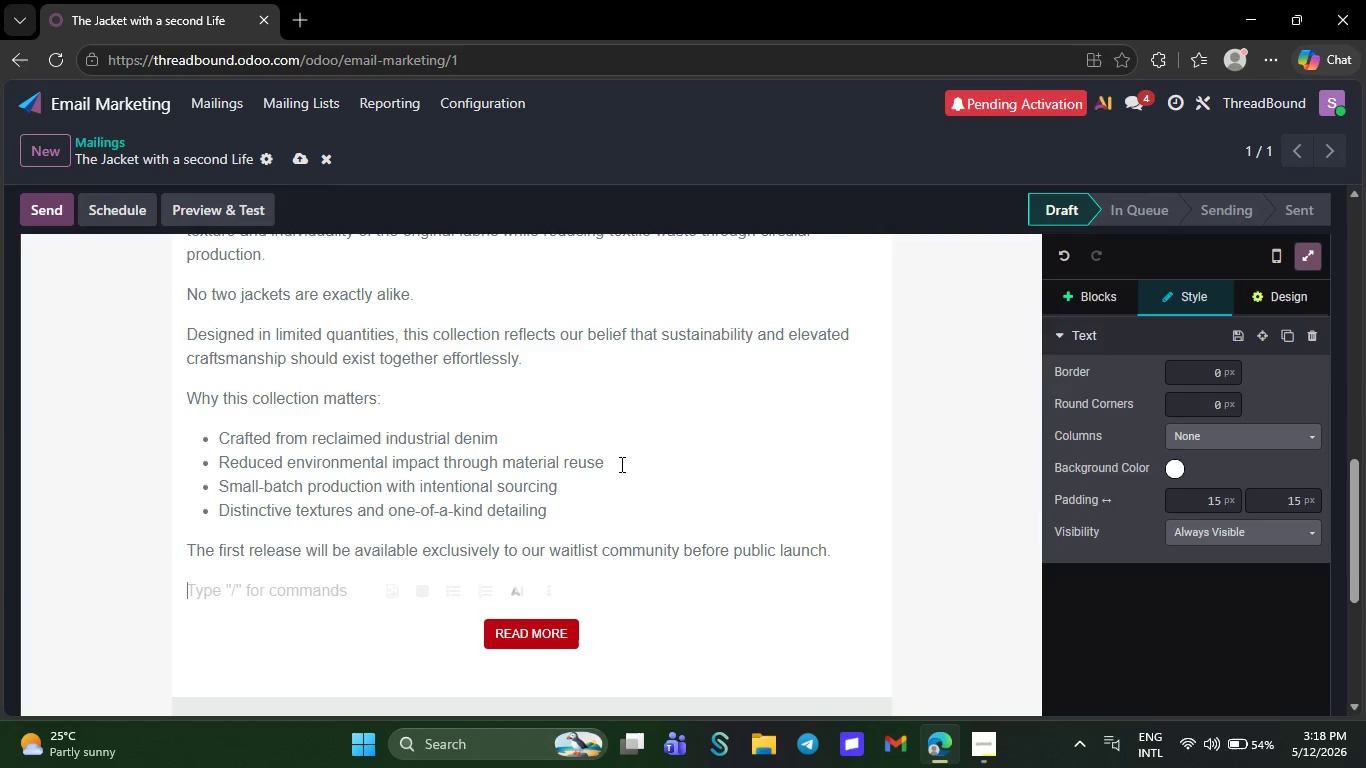 
wait(25.11)
 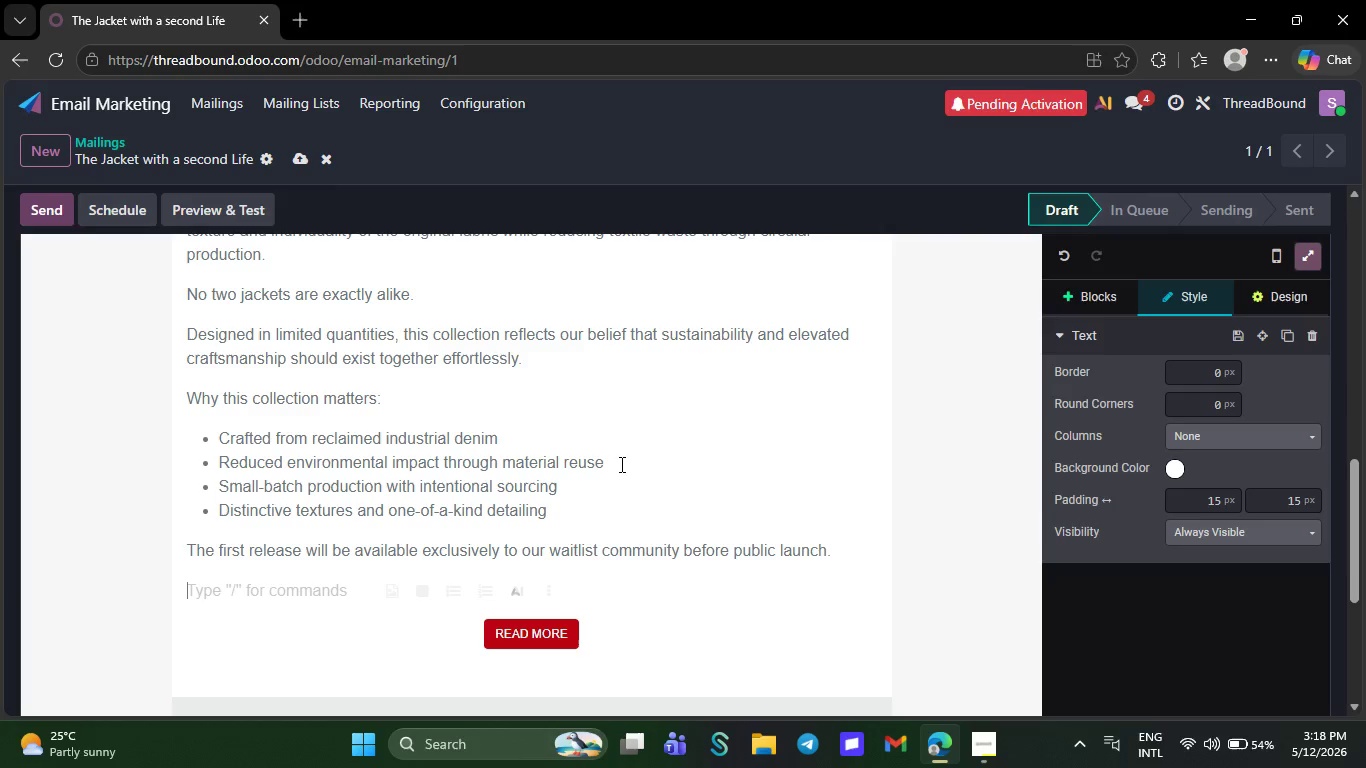 
left_click([1114, 292])
 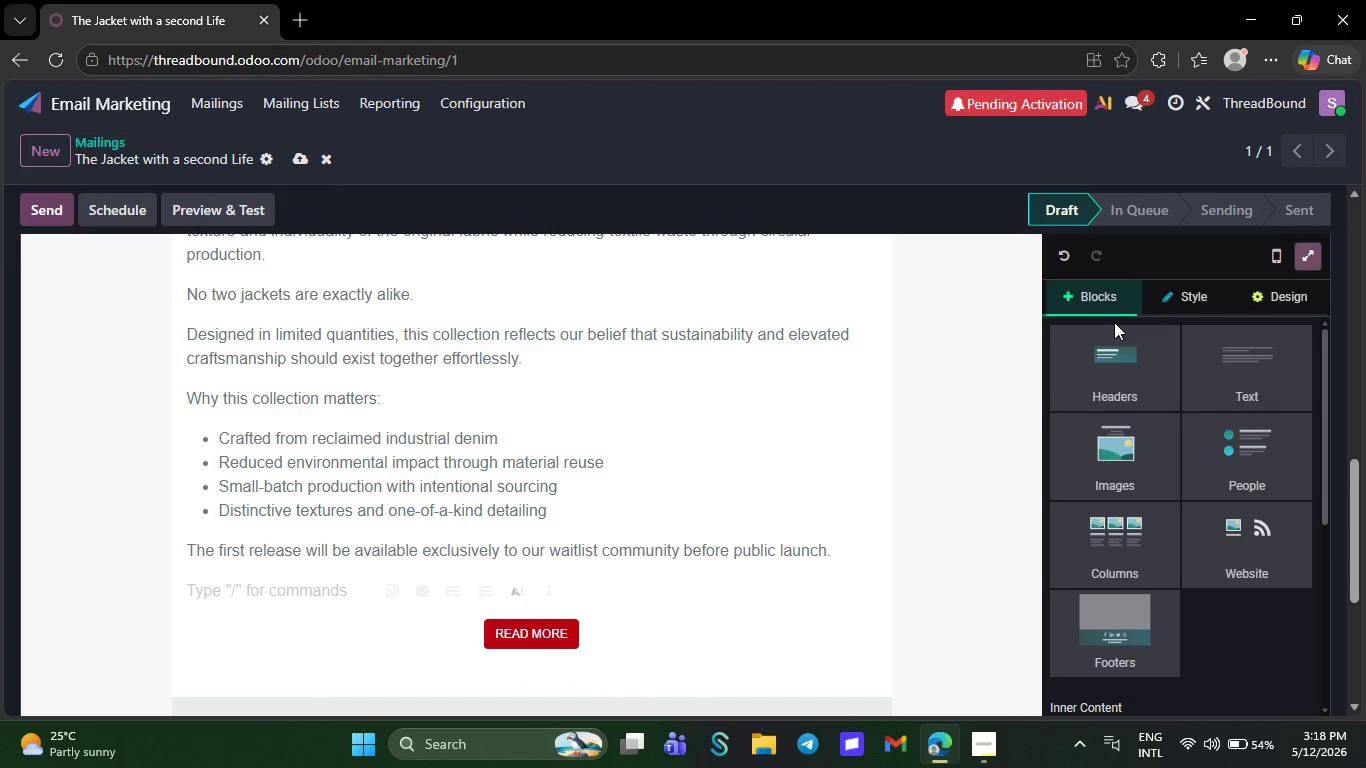 
mouse_move([1164, 566])
 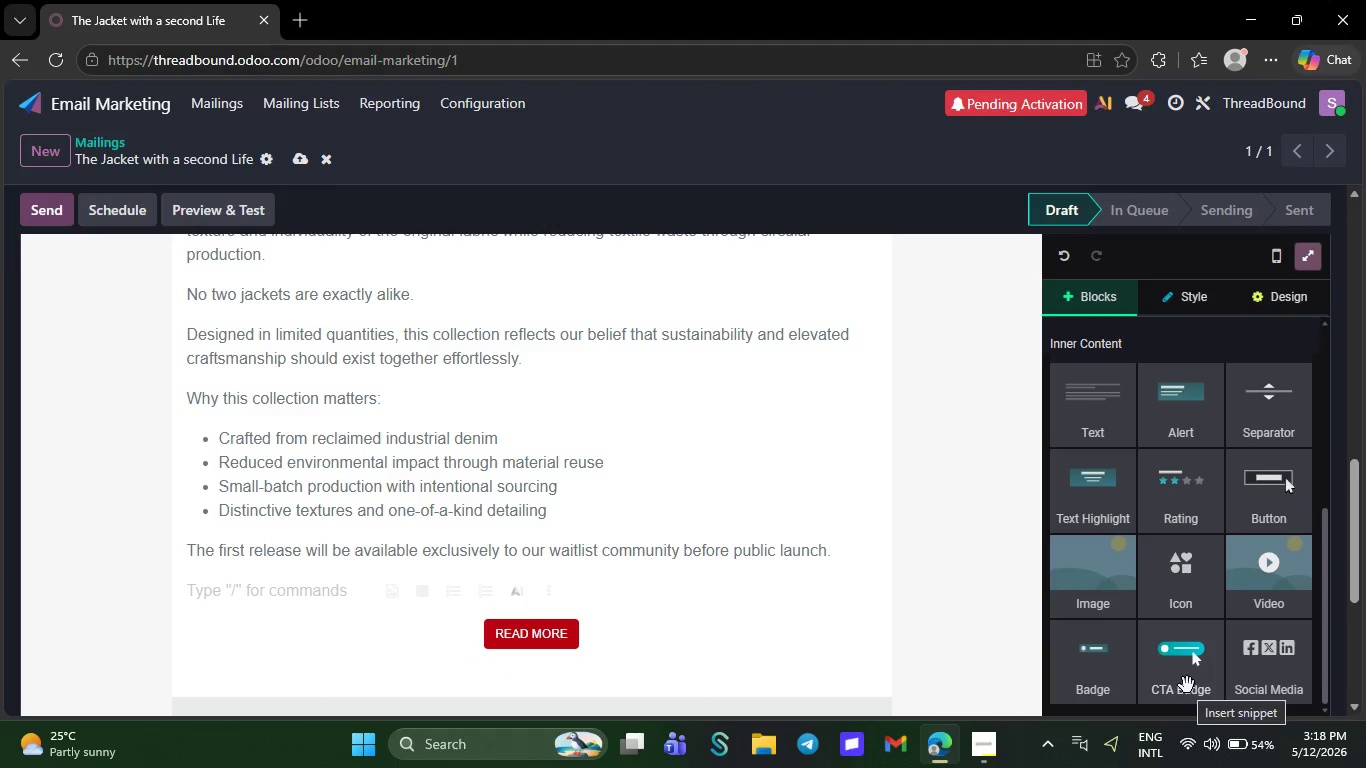 
left_click_drag(start_coordinate=[1187, 685], to_coordinate=[692, 648])
 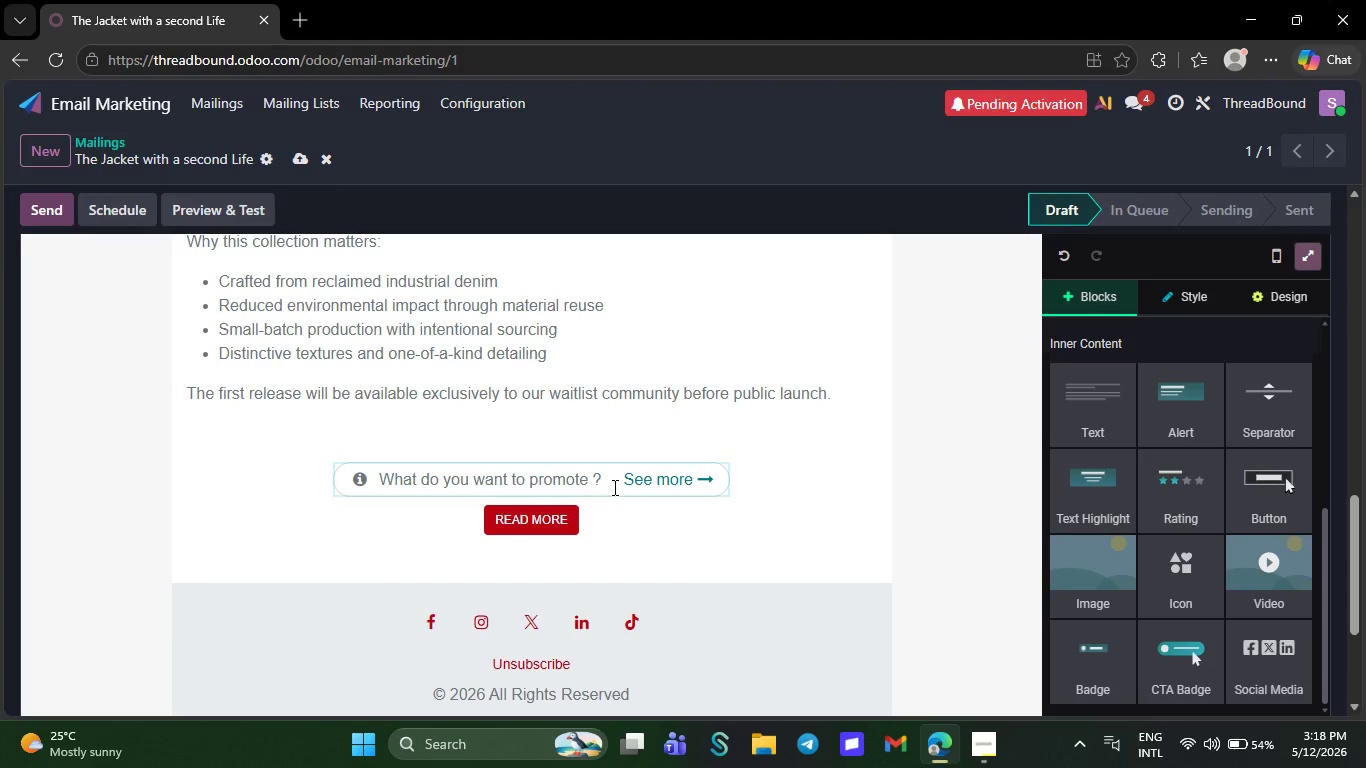 
wait(5.08)
 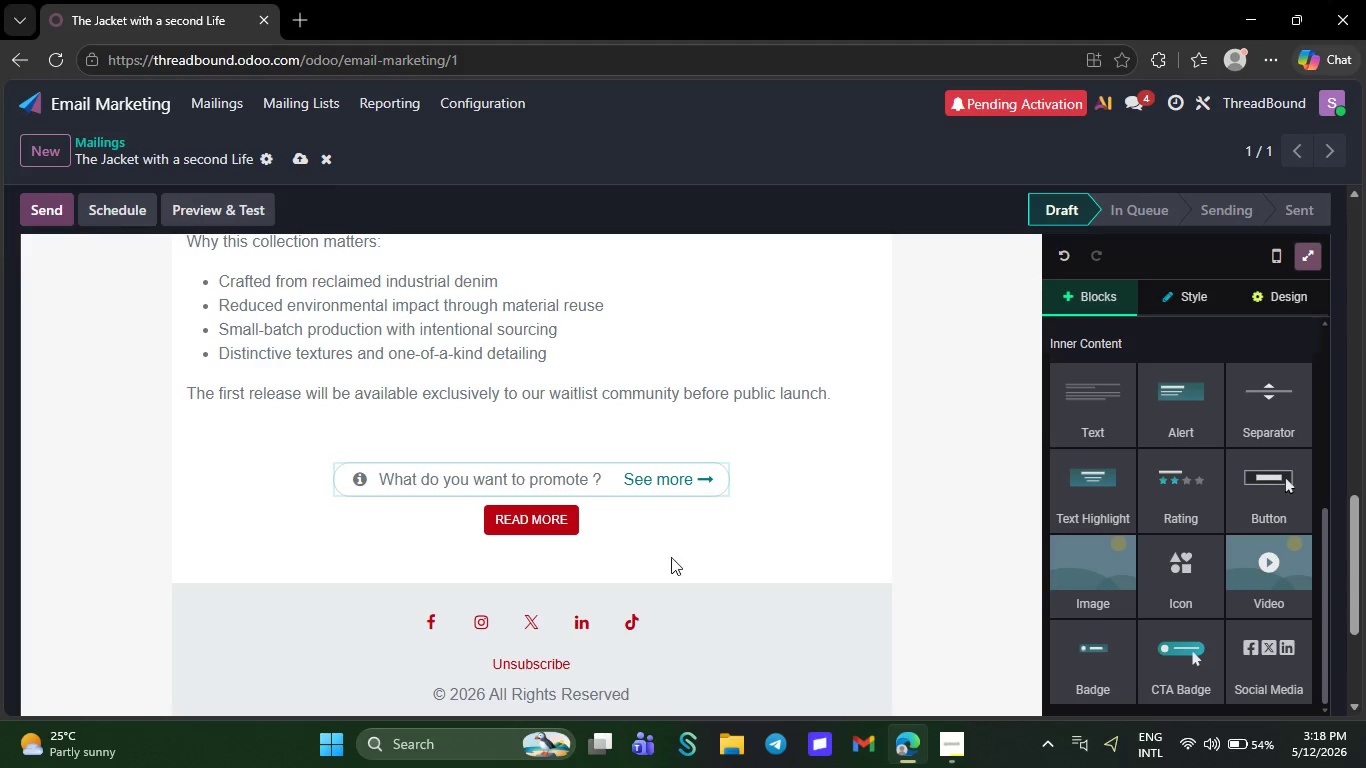 
left_click([612, 495])
 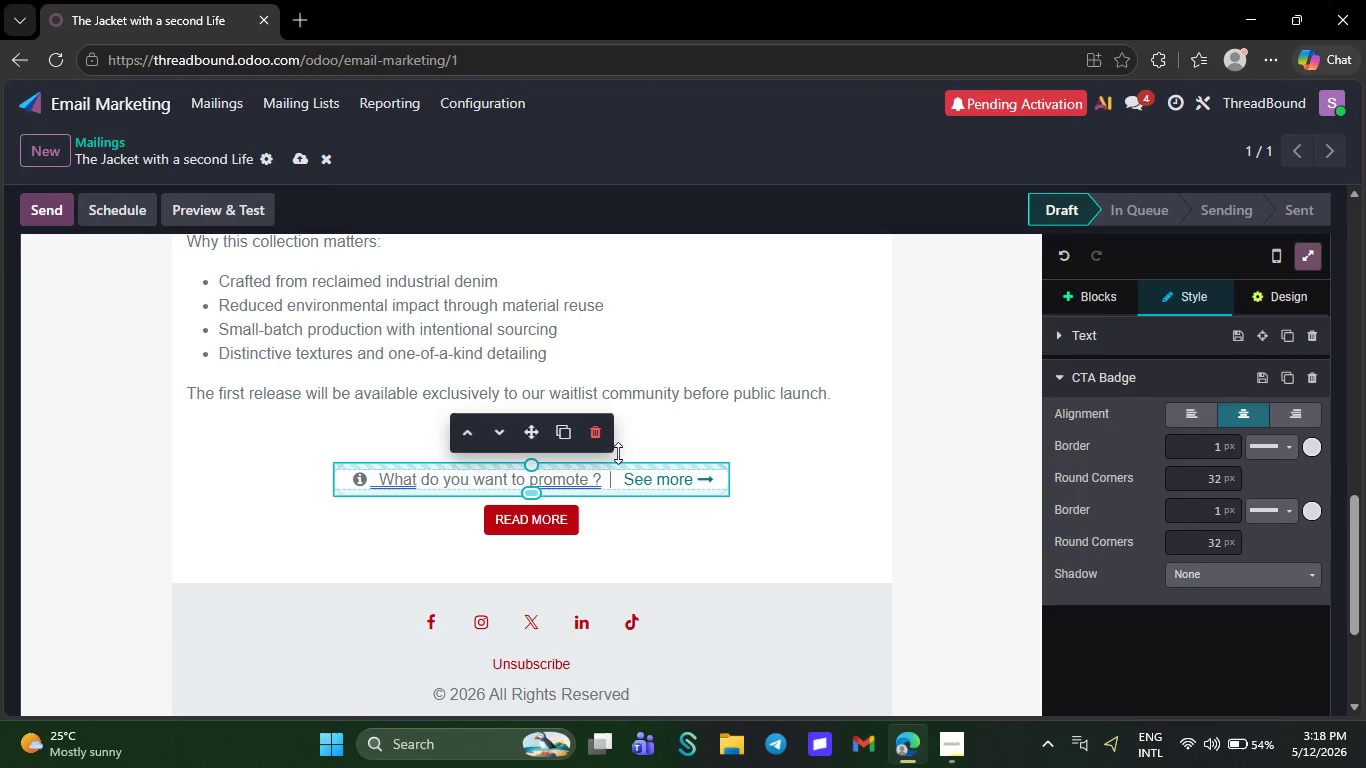 
left_click([594, 439])
 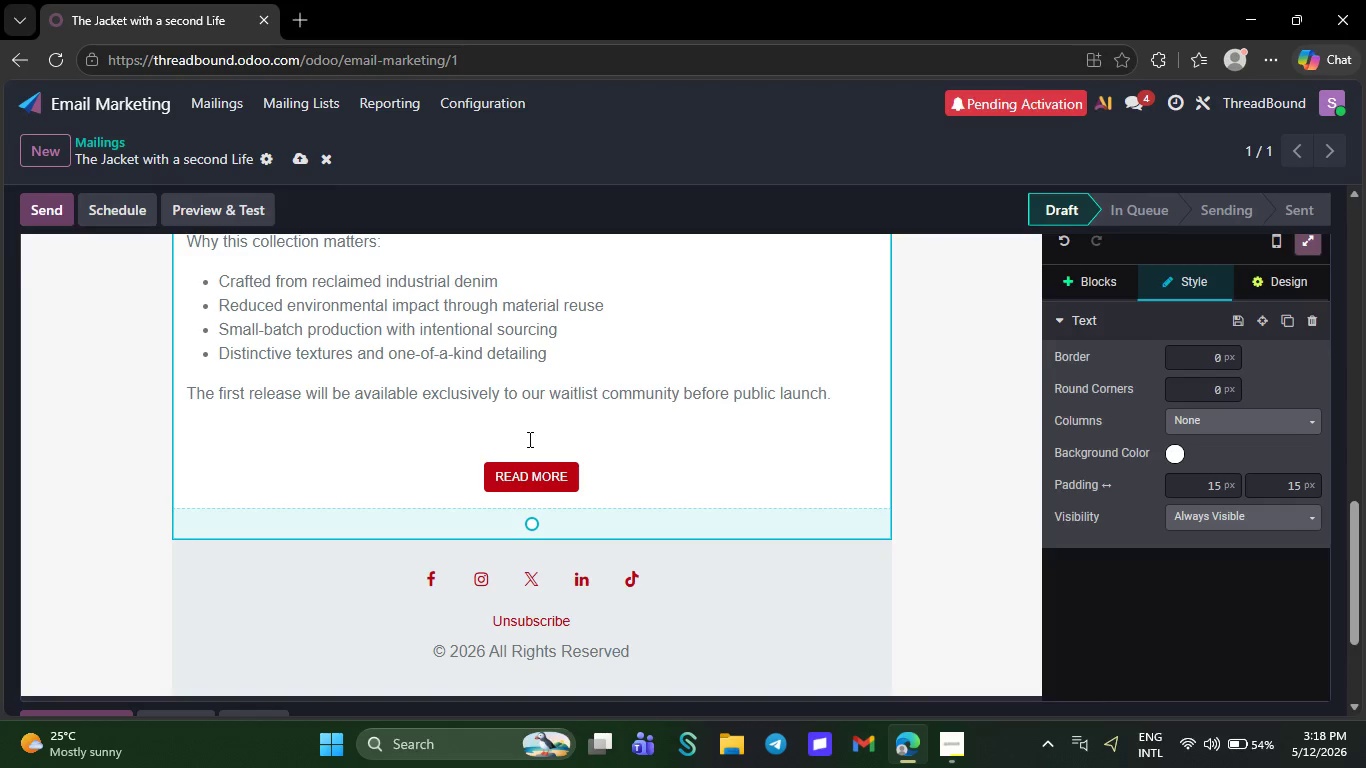 
left_click([522, 439])
 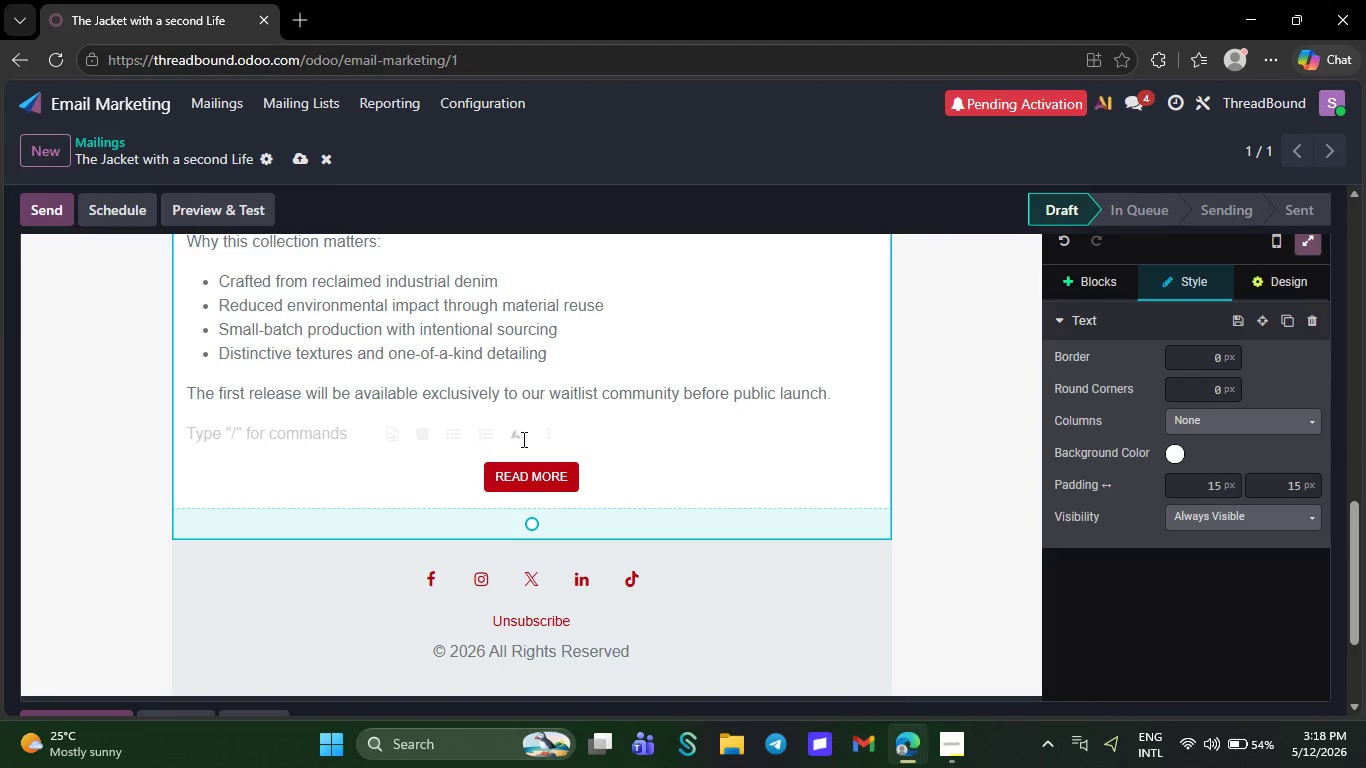 
key(CapsLock)
 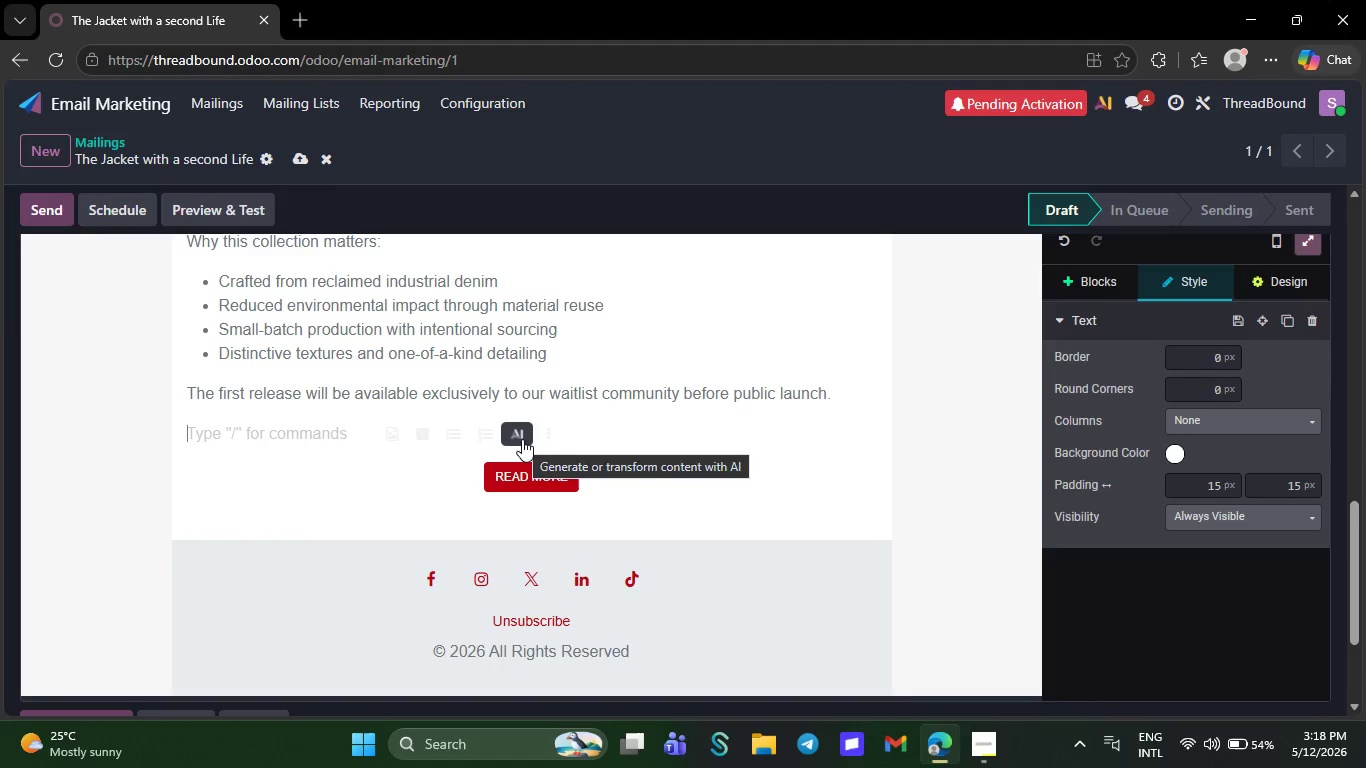 
key(B)
 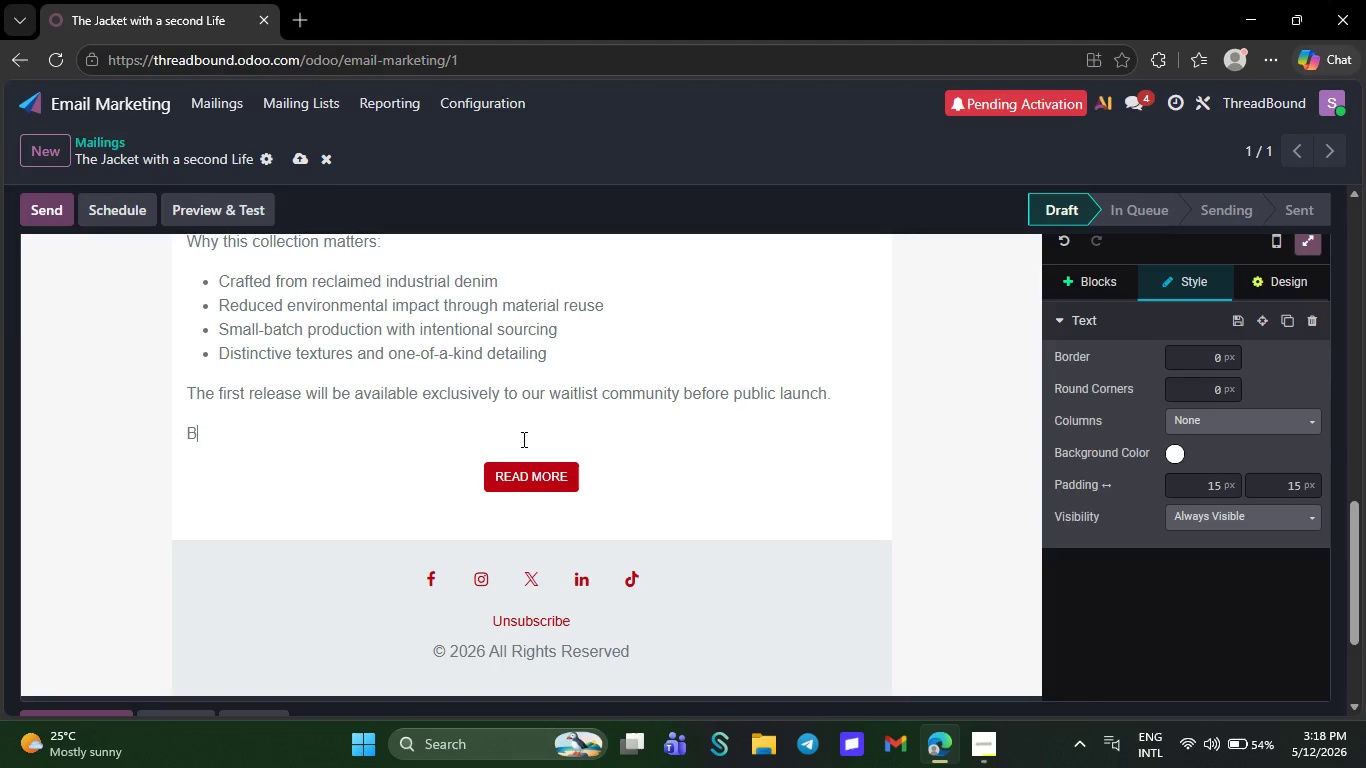 
wait(13.49)
 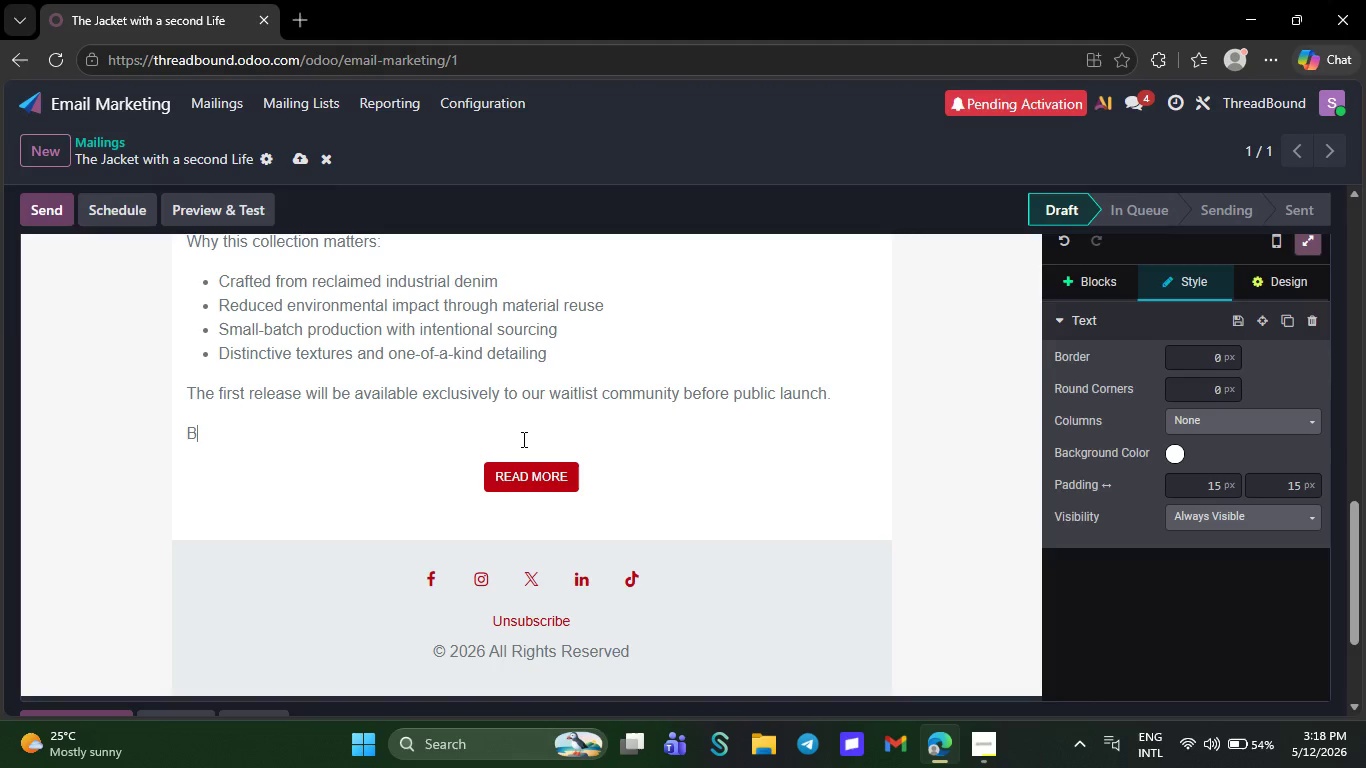 
type(est )
 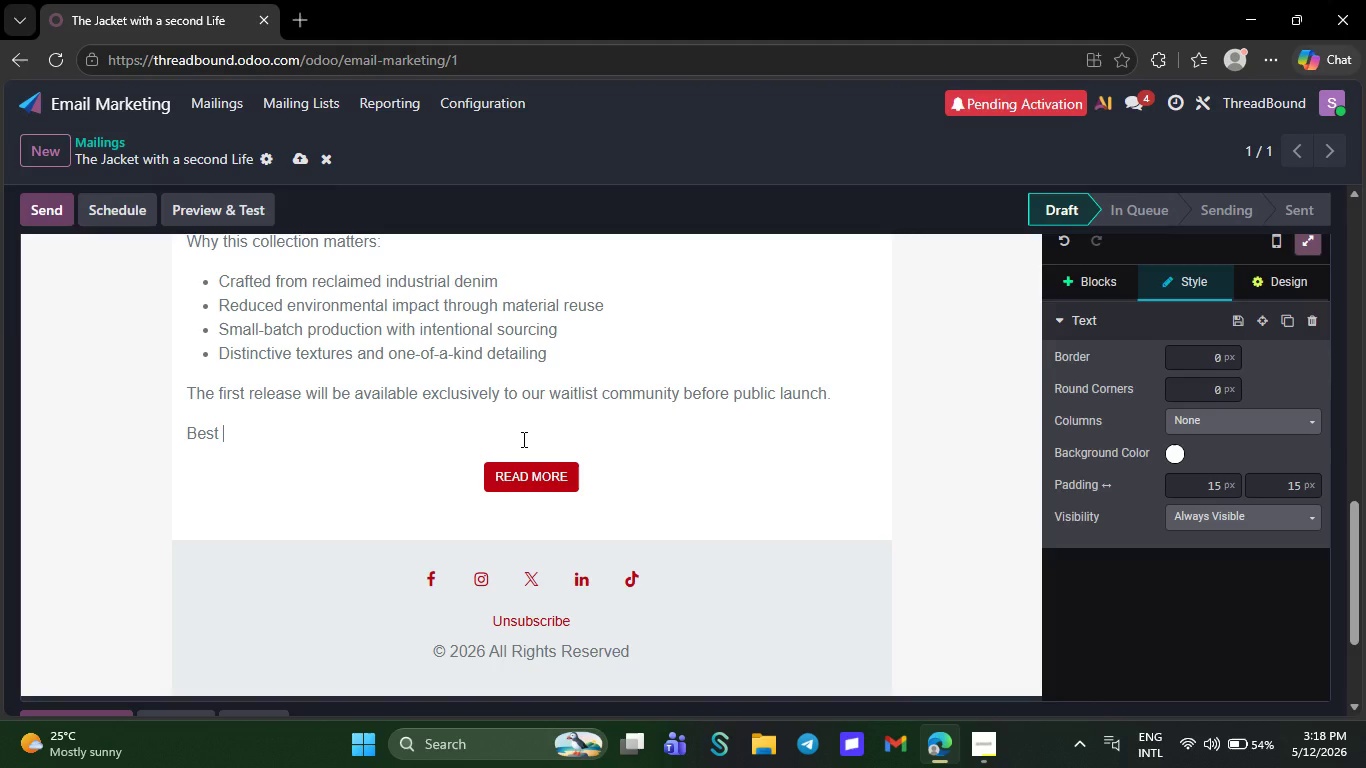 
wait(5.84)
 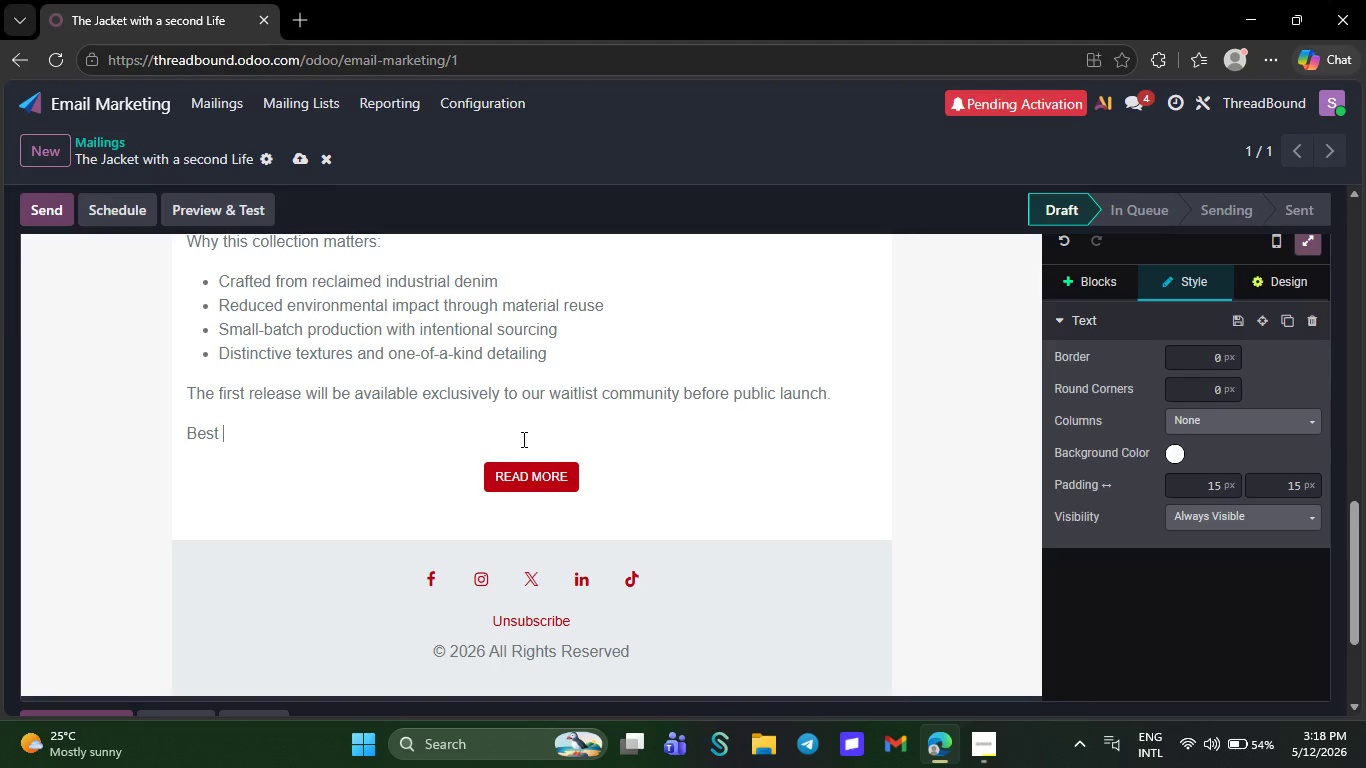 
key(Backspace)
 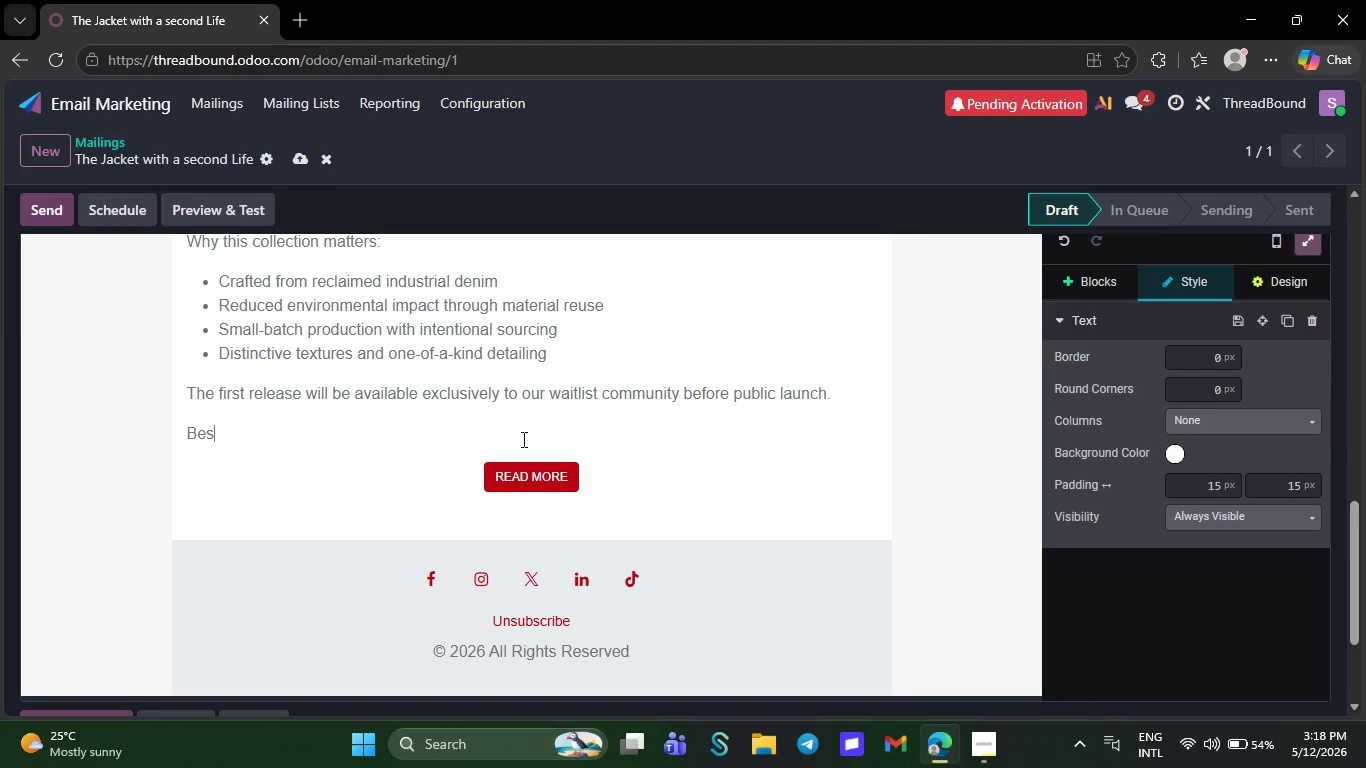 
key(Backspace)
 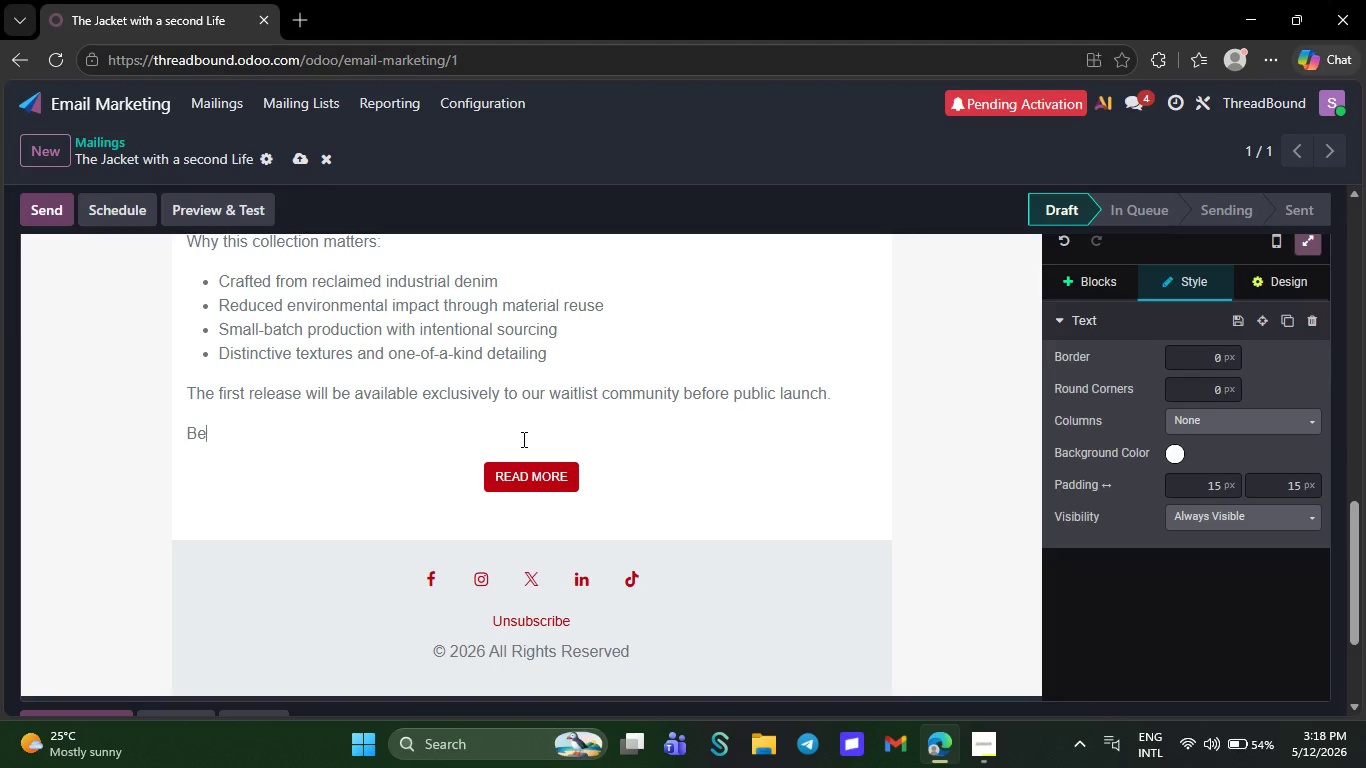 
key(Backspace)
 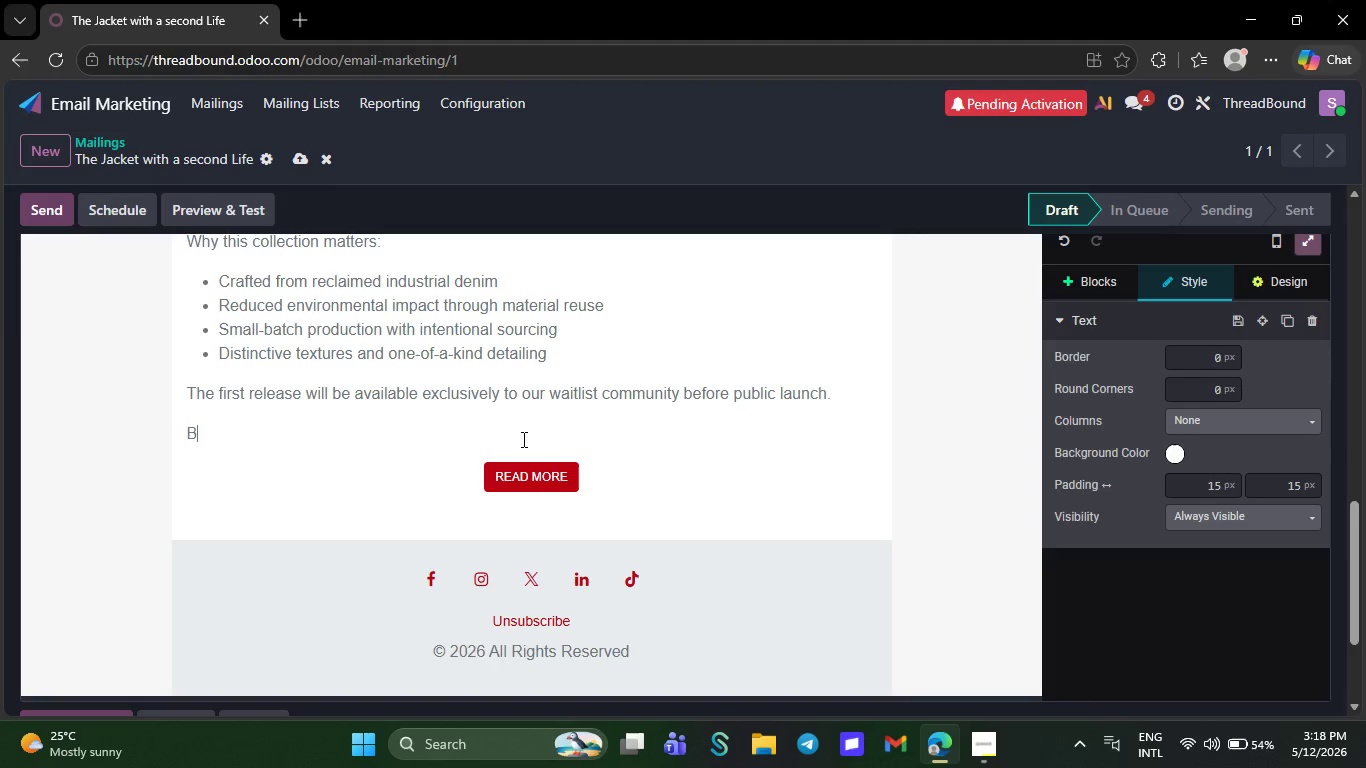 
key(Backspace)
 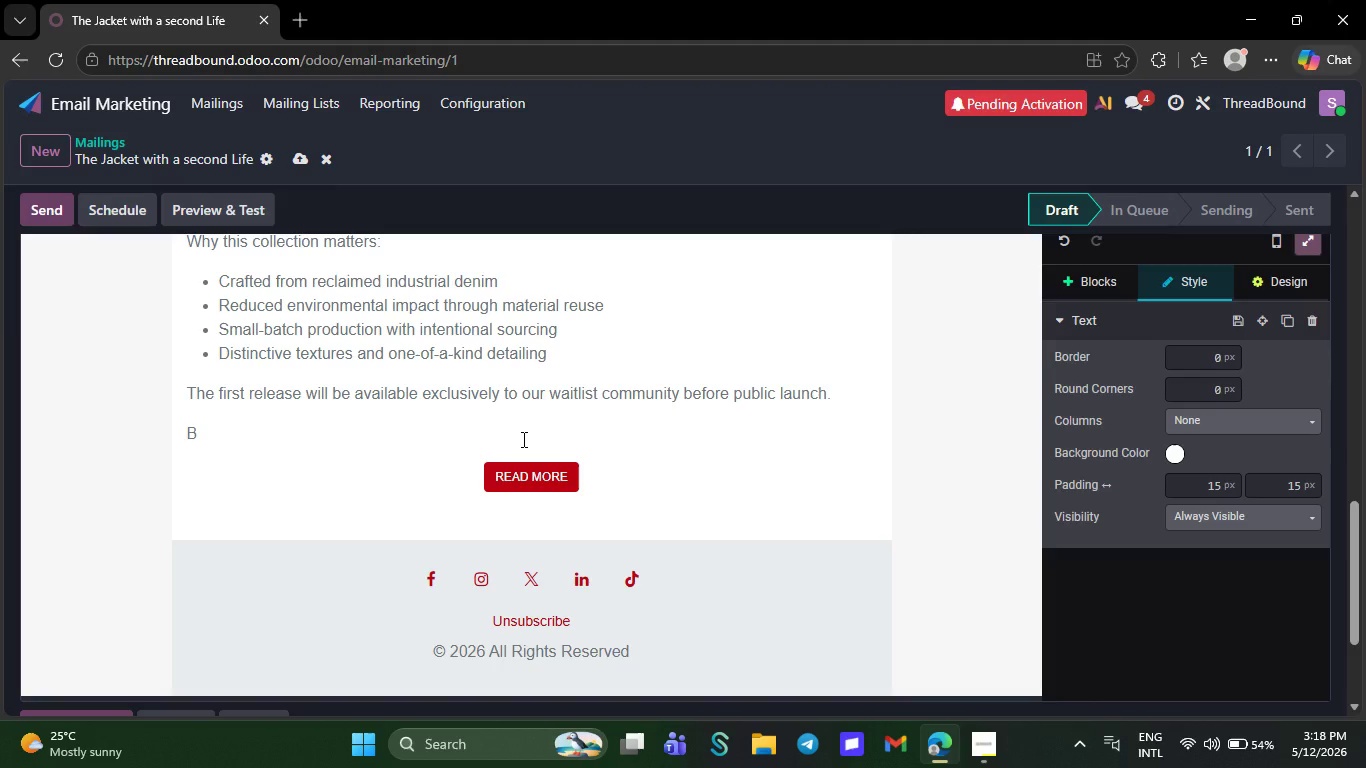 
key(Backspace)
 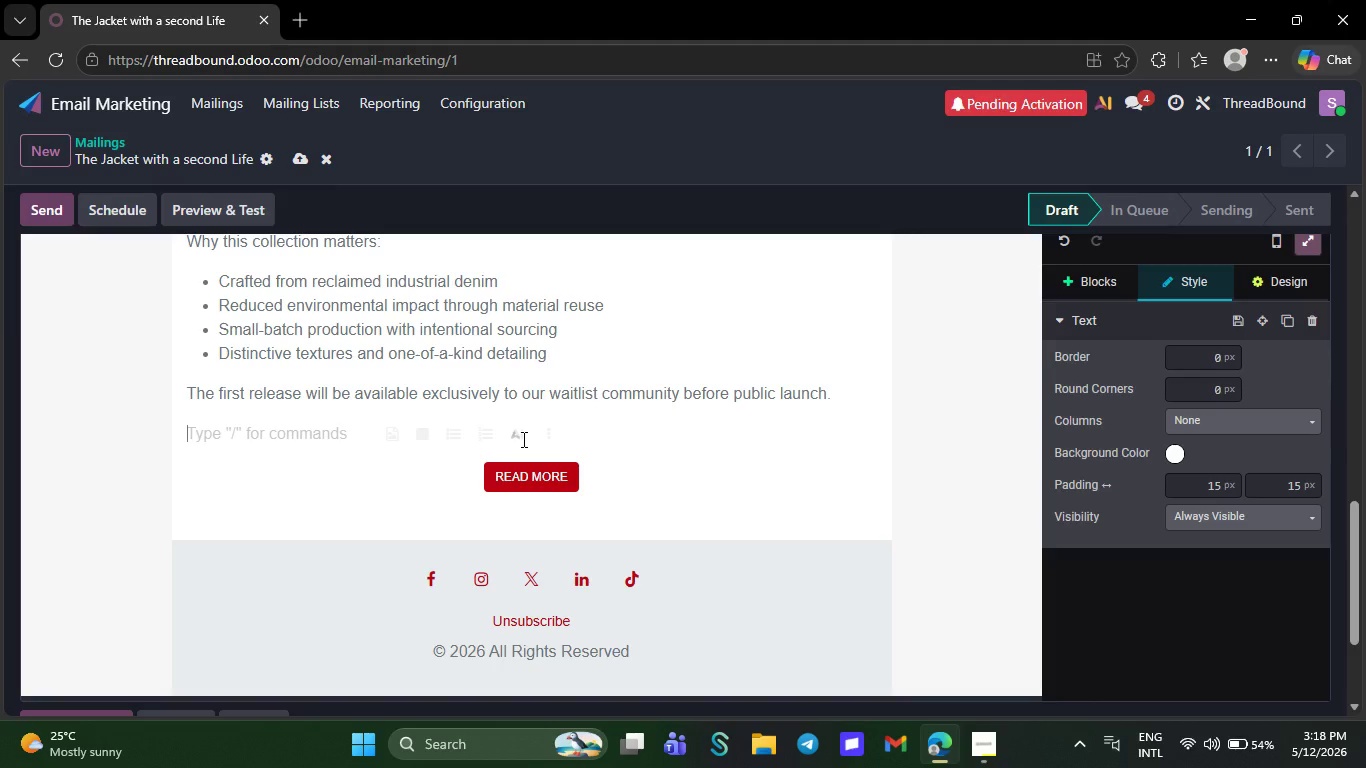 
type(Thank you )
 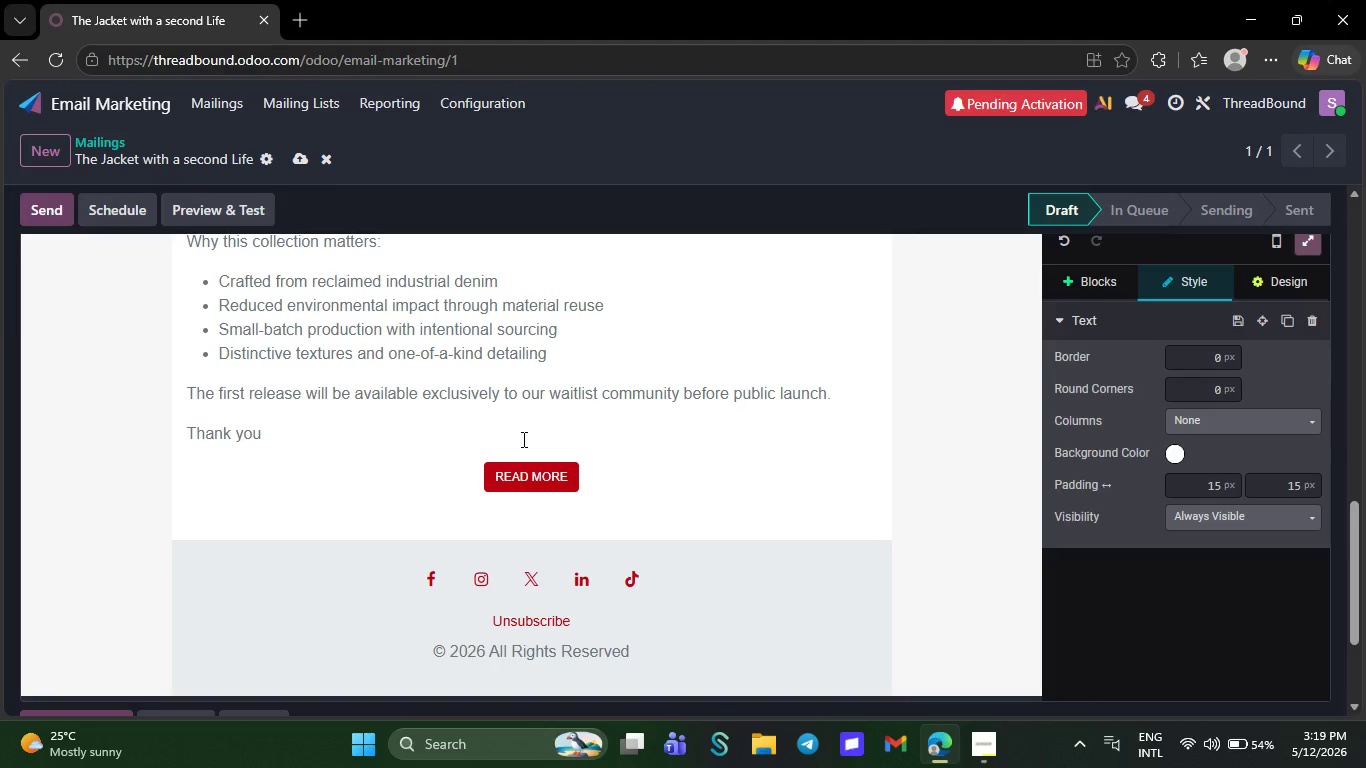 
wait(8.75)
 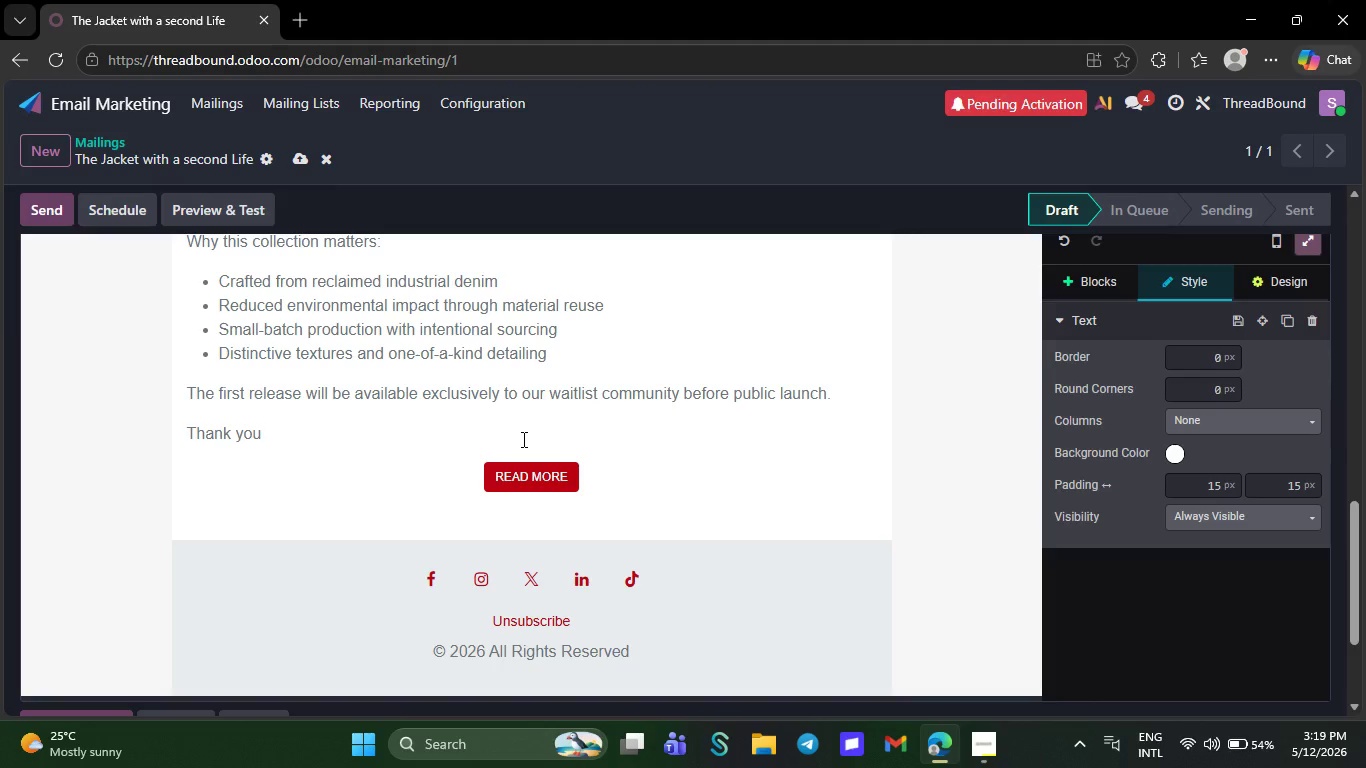 
type(for supporting fashion des)
 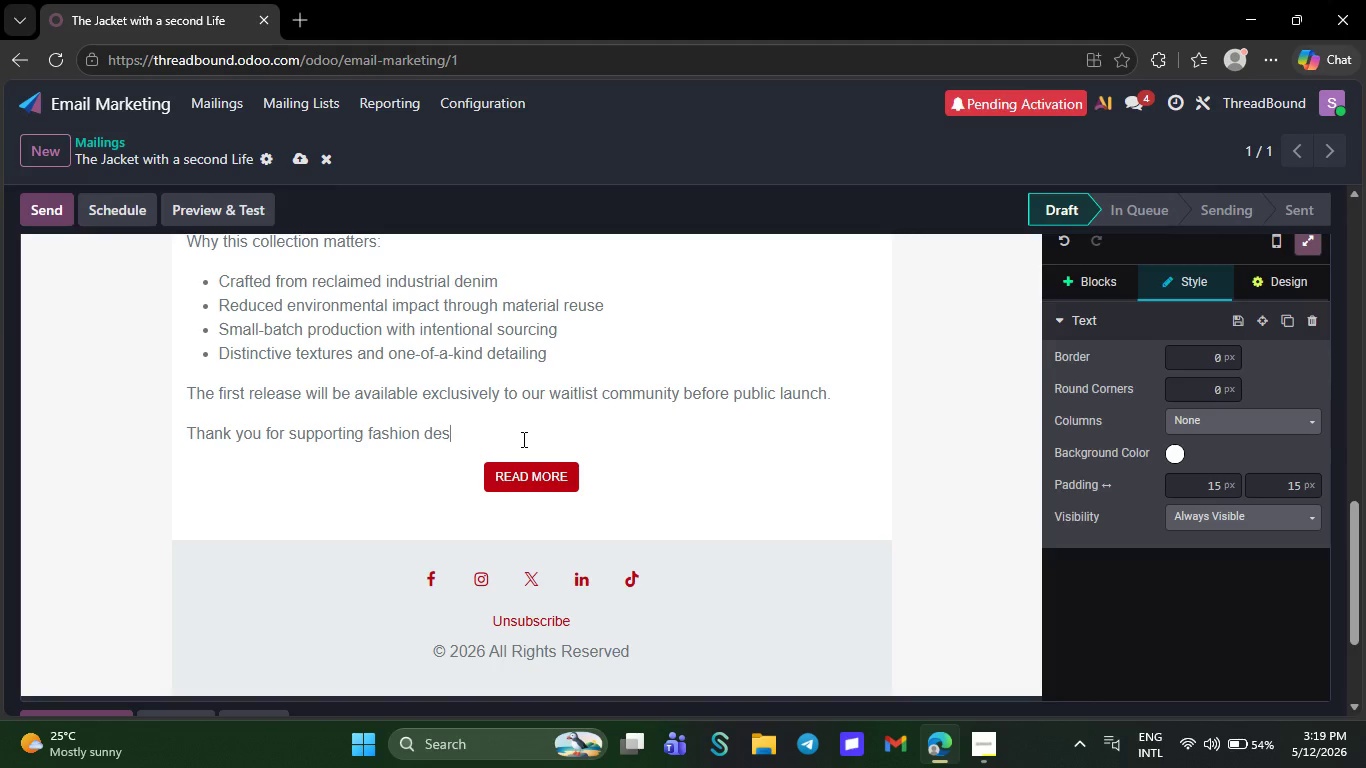 
type(igned with )
 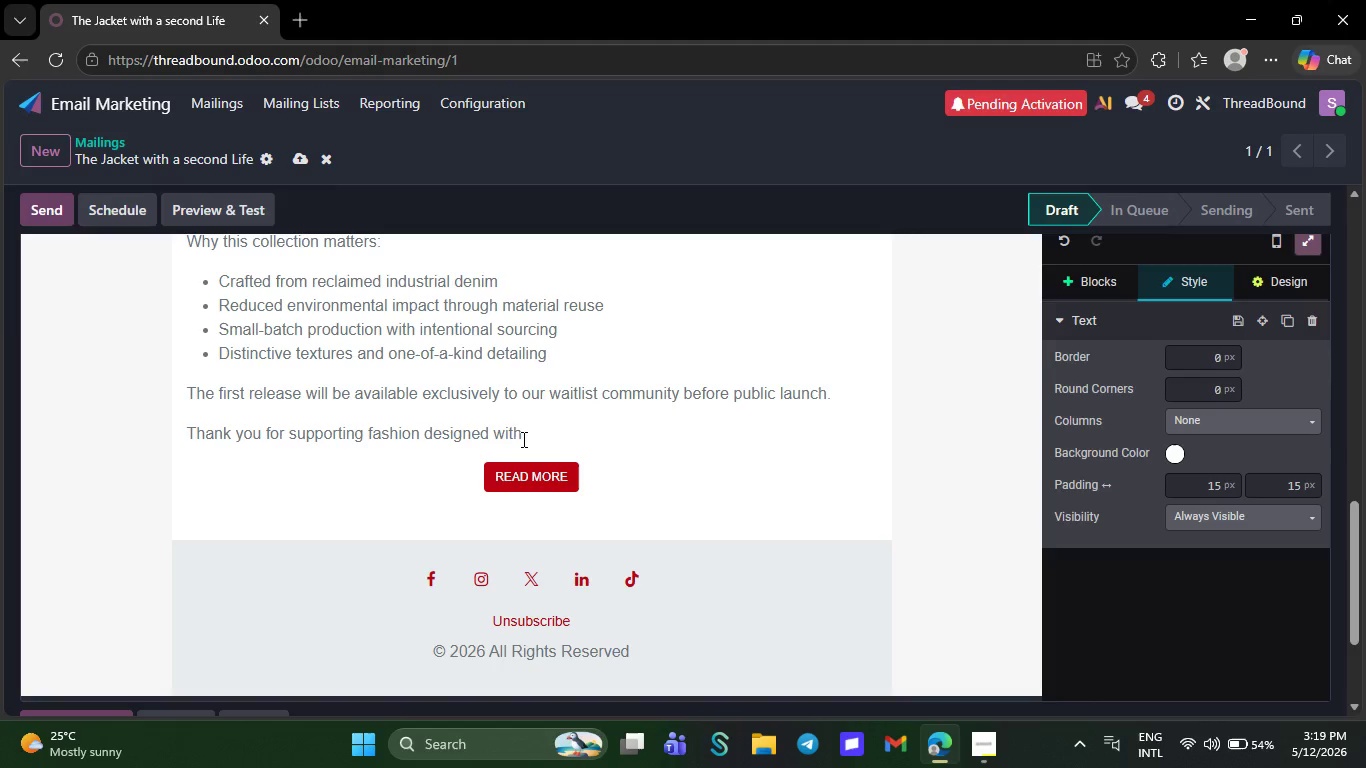 
type(longevity in mind)
key(NumpadEnter)
type(B)
 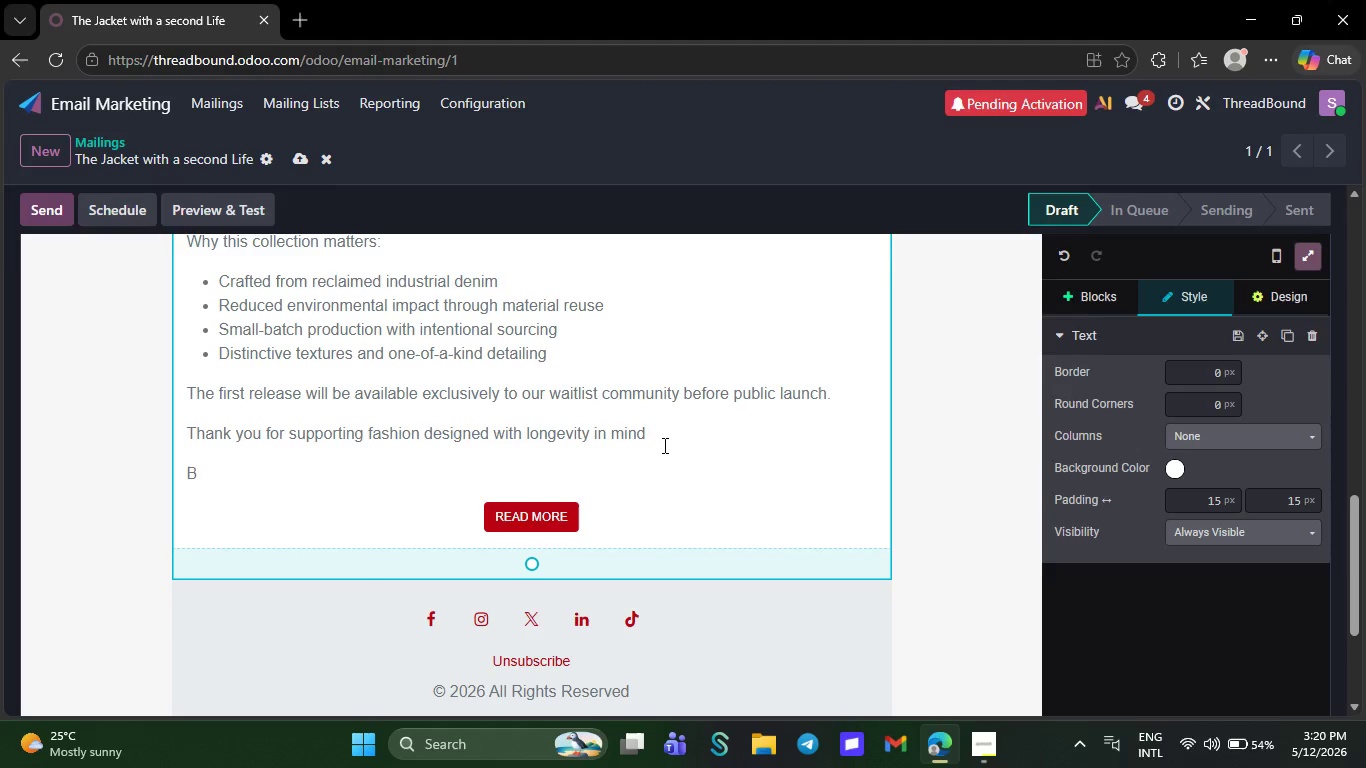 
left_click([662, 445])
 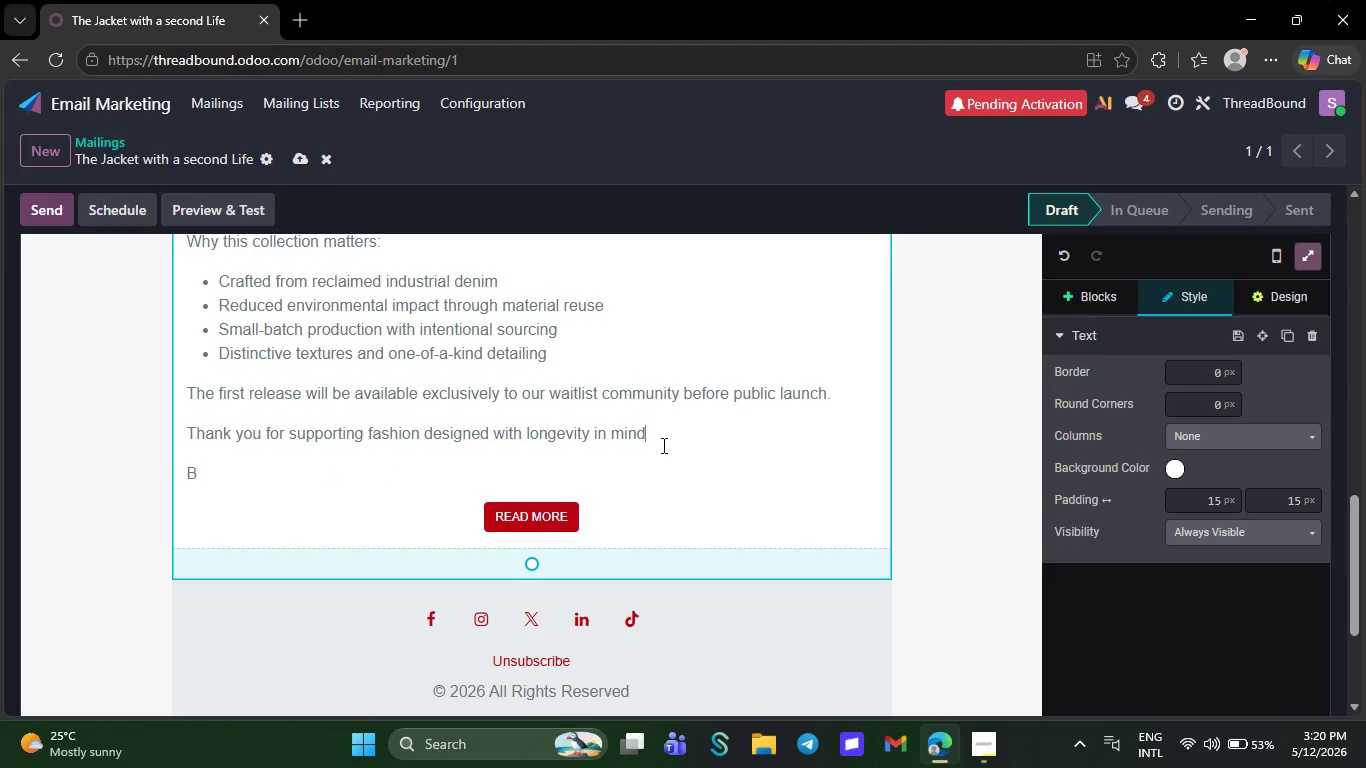 
key(Period)
 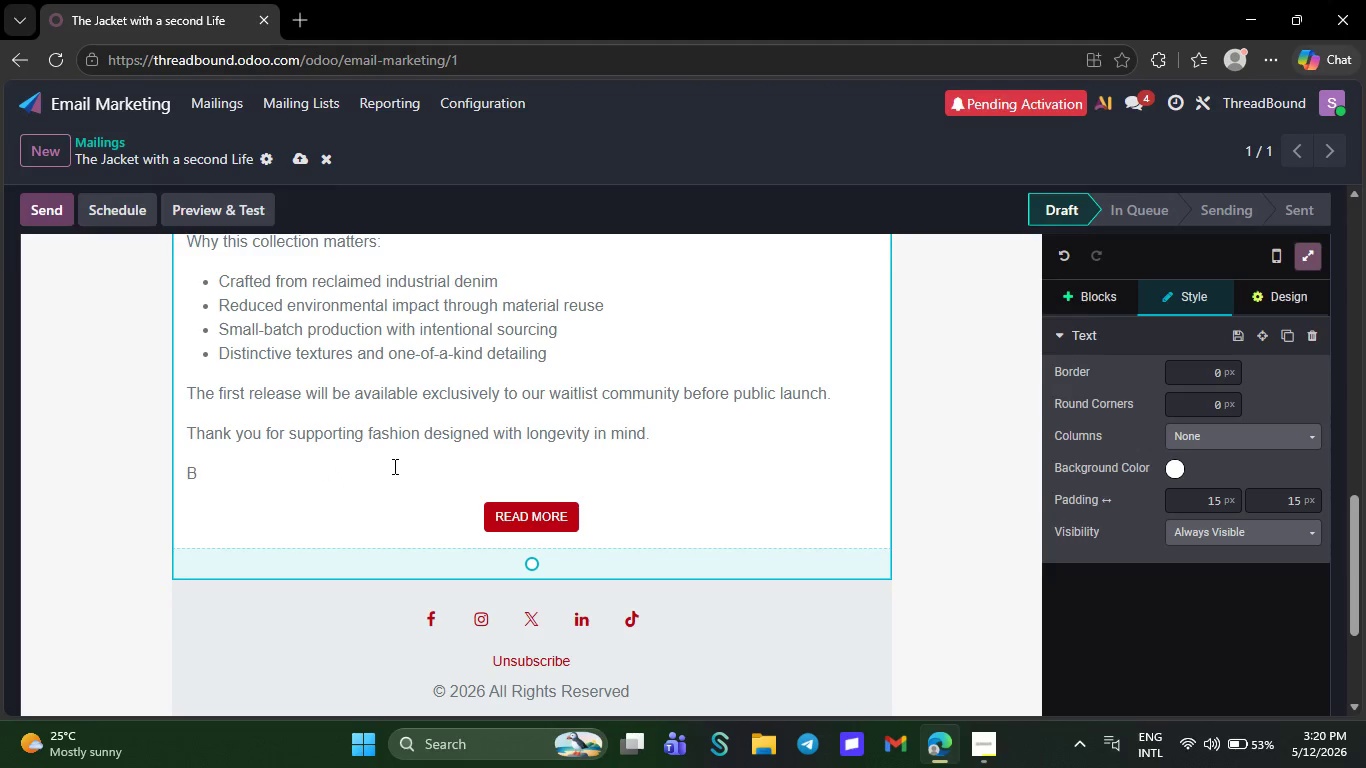 
left_click([393, 466])
 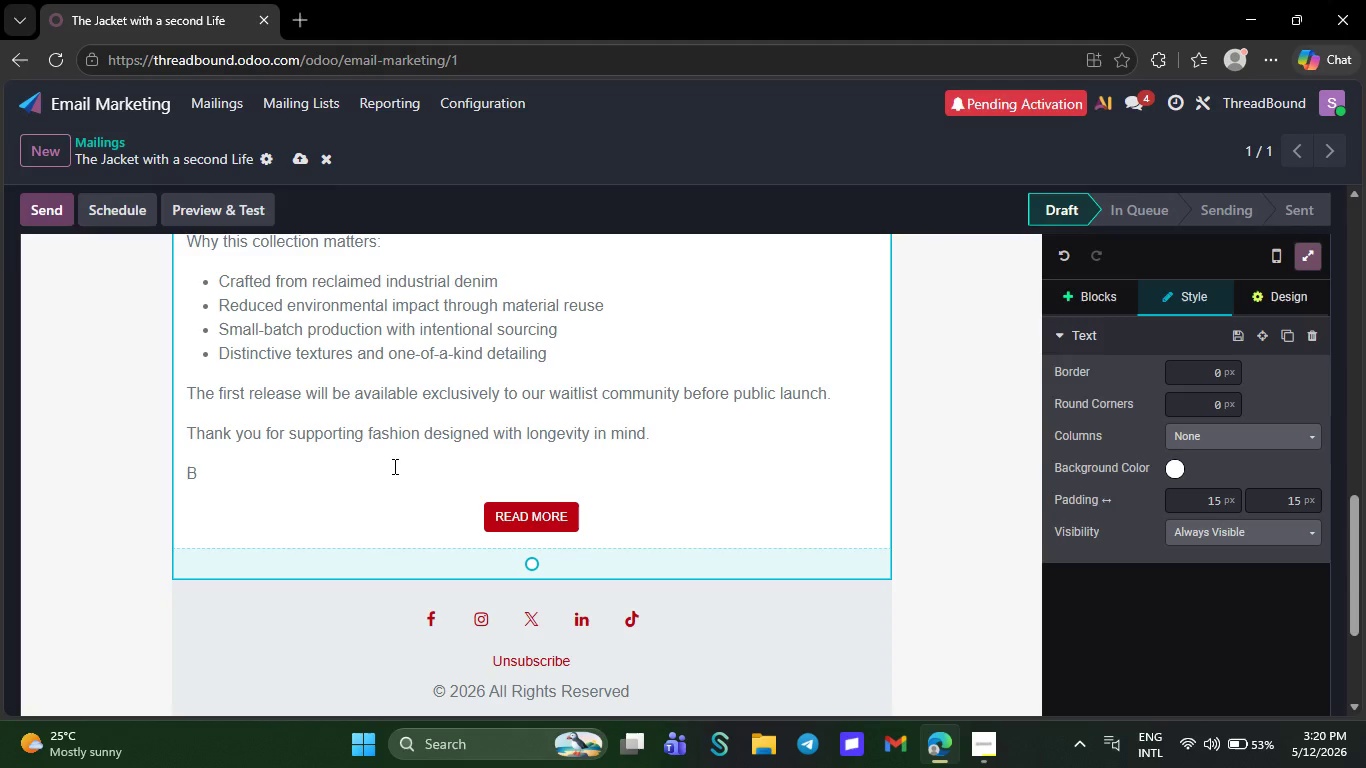 
type(est)
 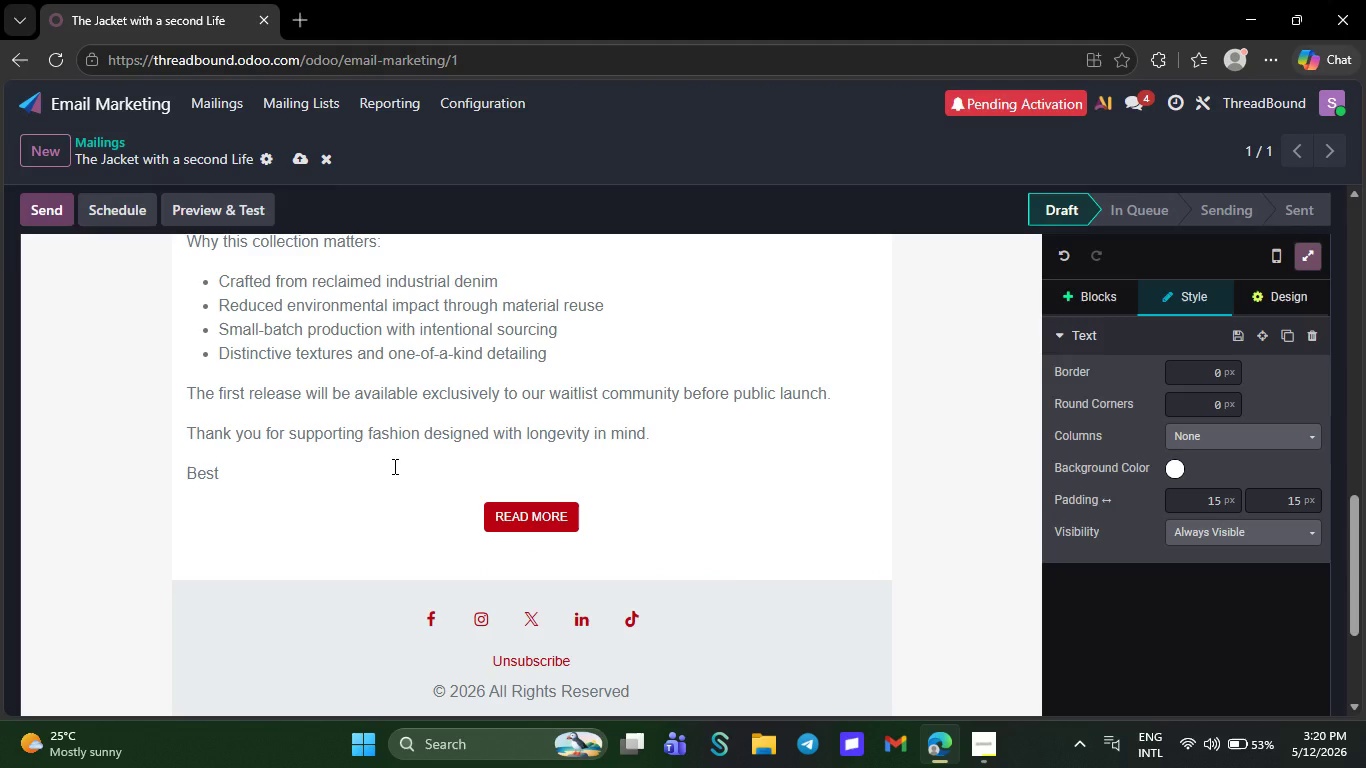 
key(Space)
 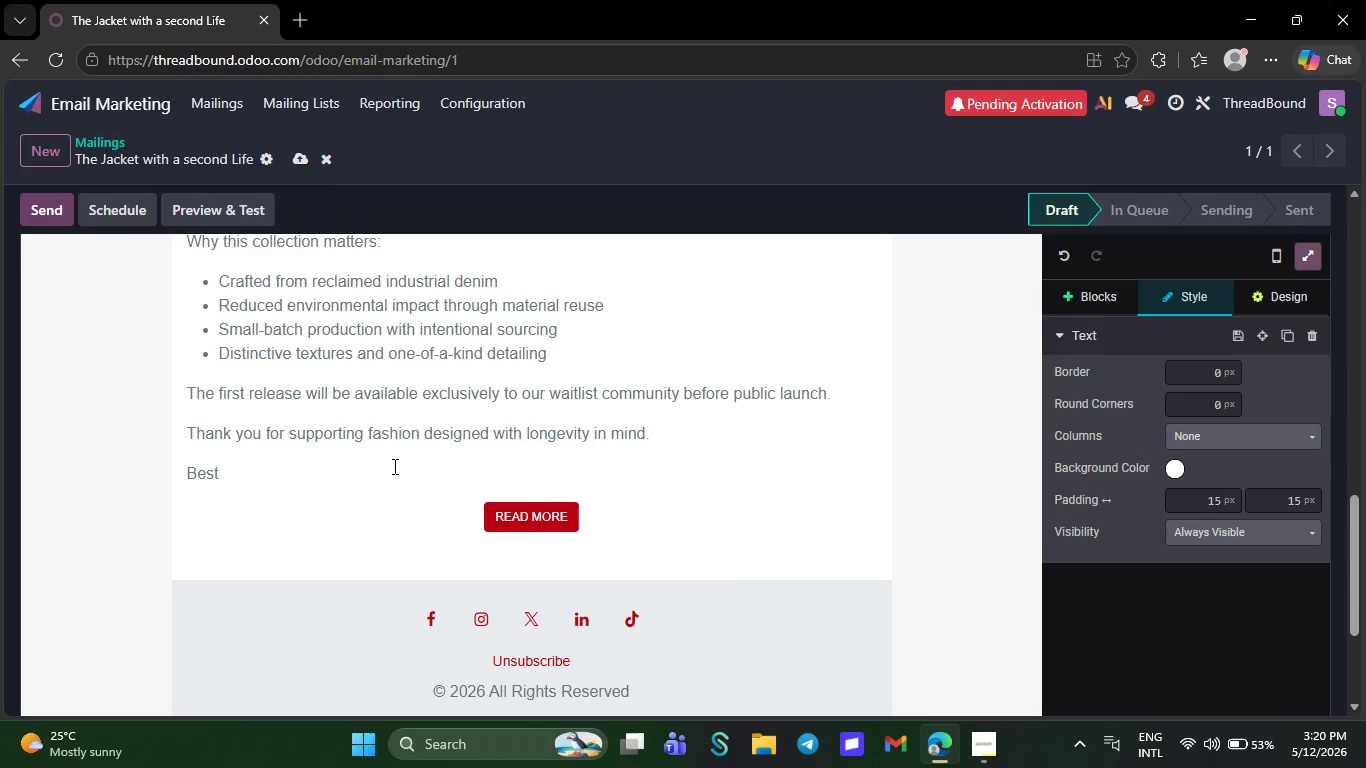 
key(R)
 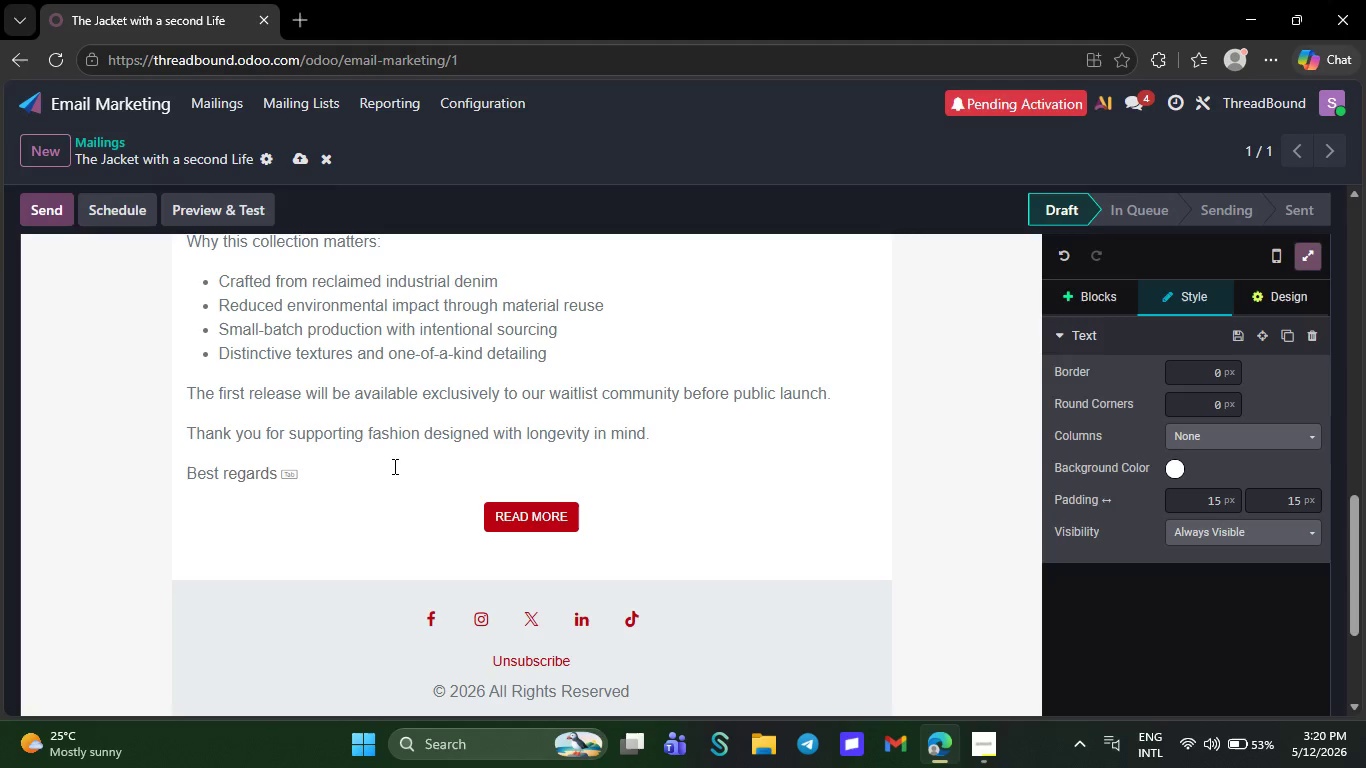 
type(egards)
 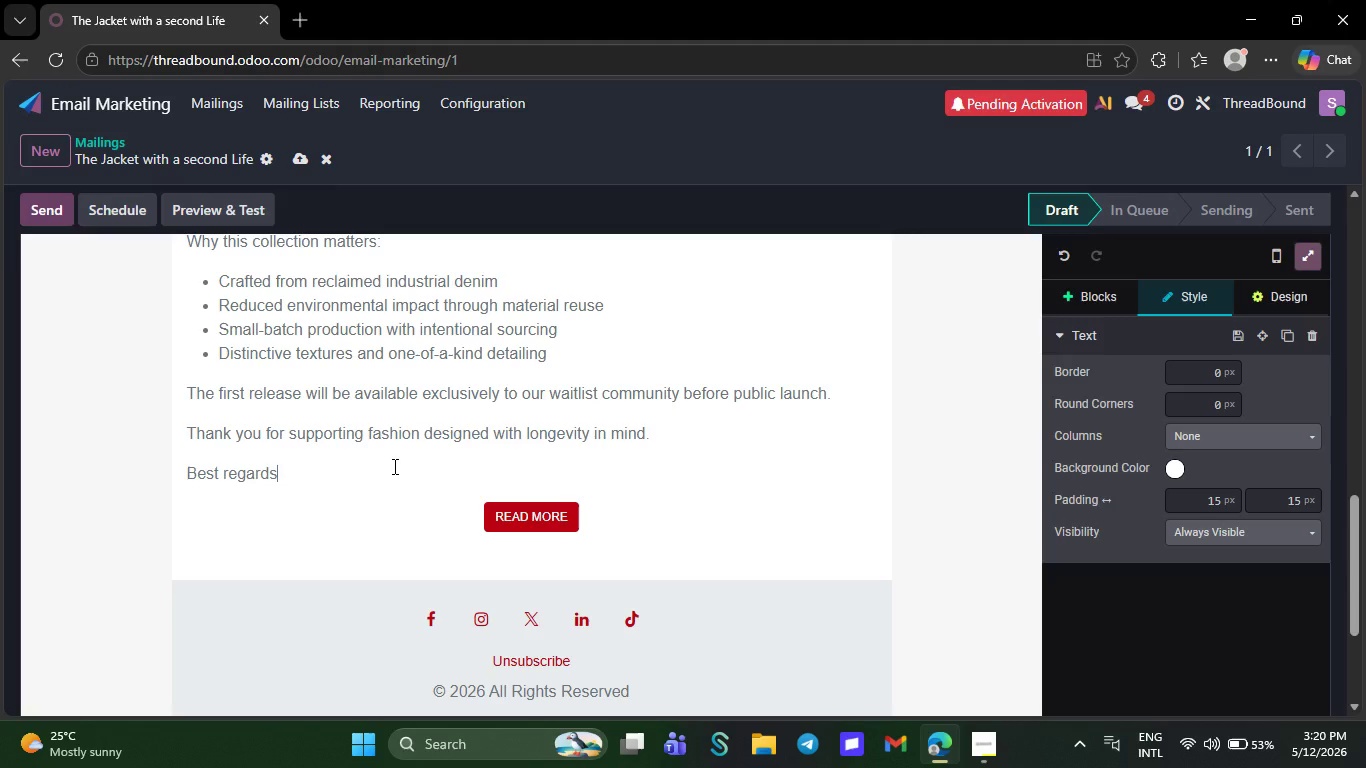 
wait(5.88)
 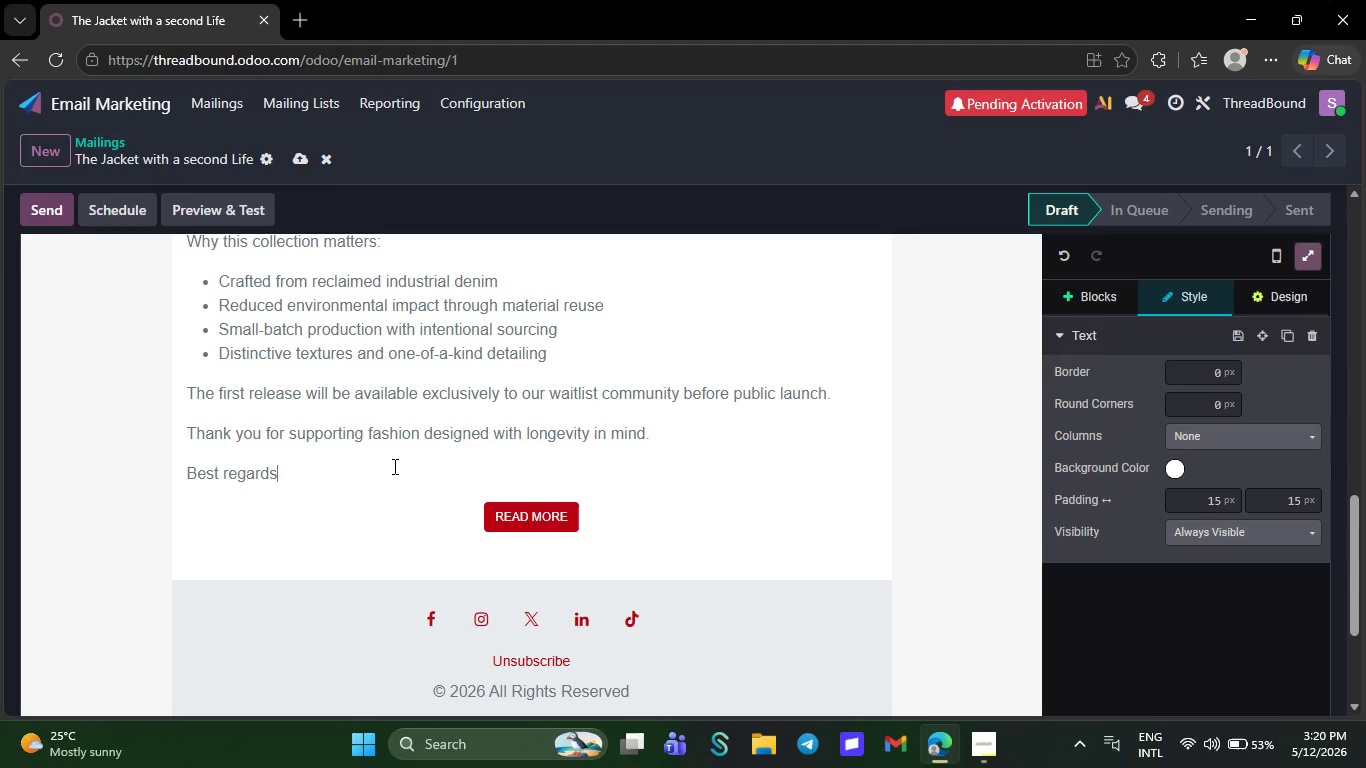 
key(Space)
 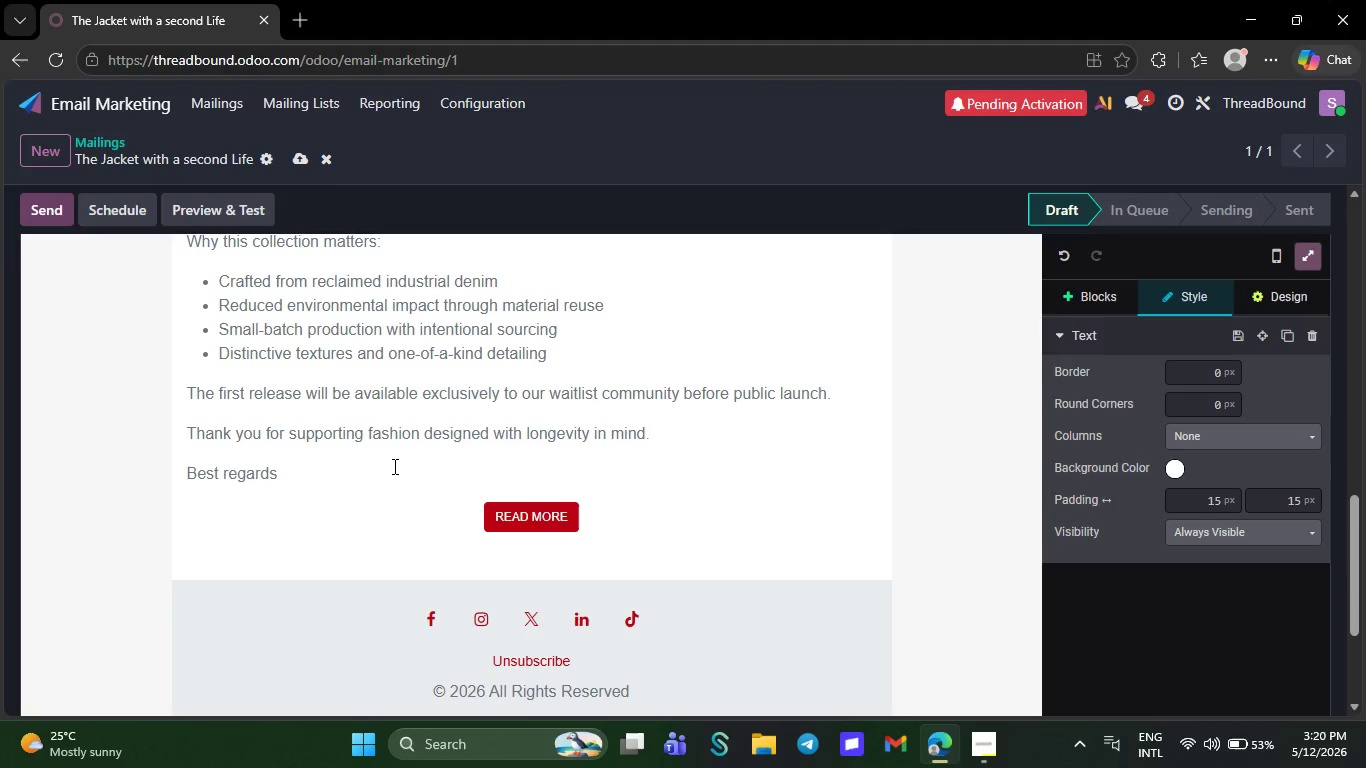 
key(Shift+ShiftRight)
 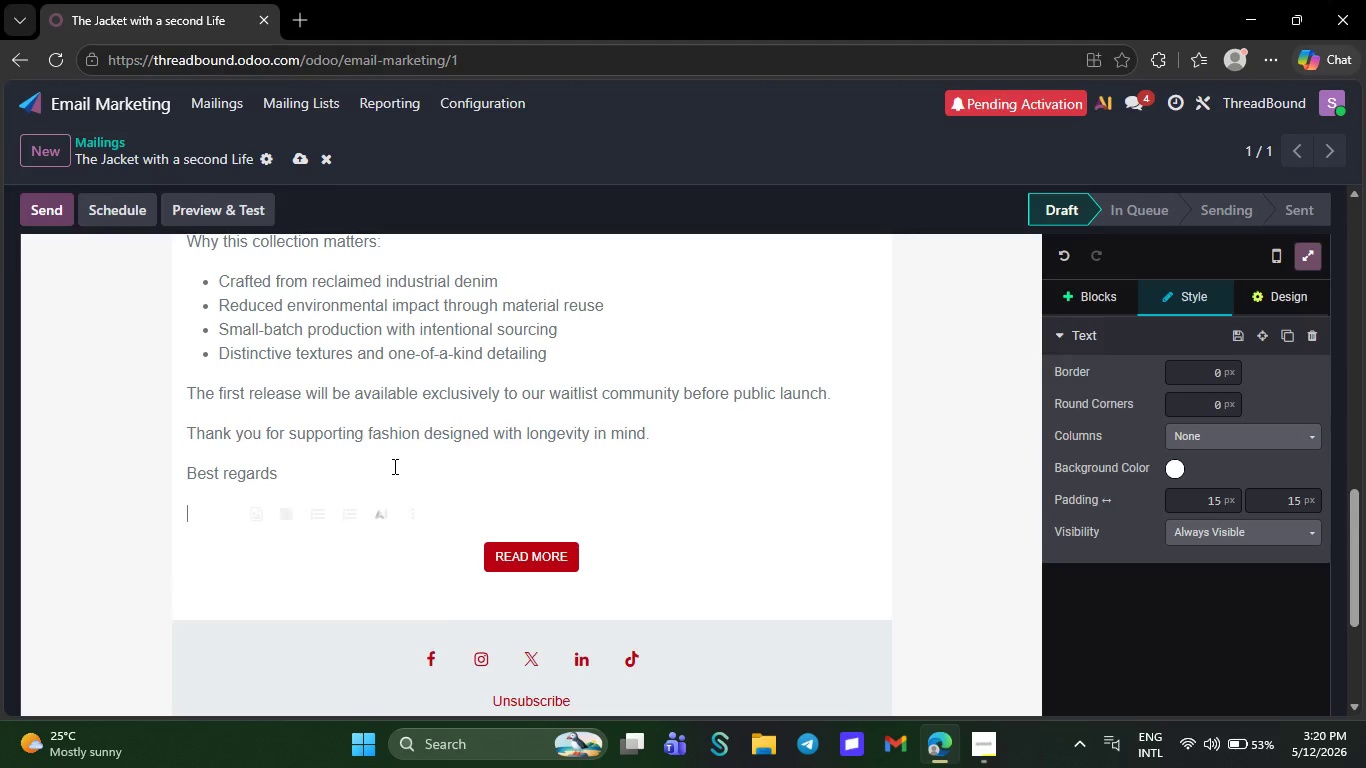 
key(Enter)
 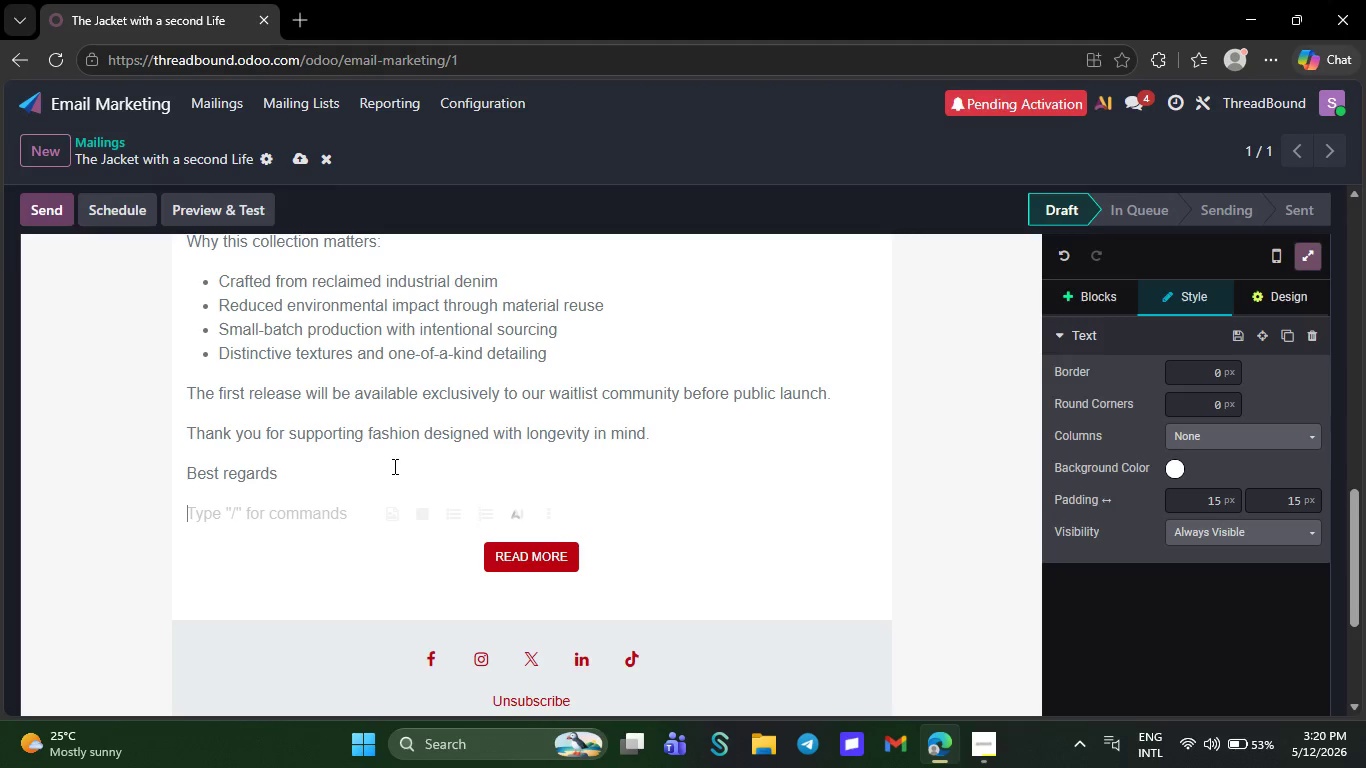 
key(Backspace)
 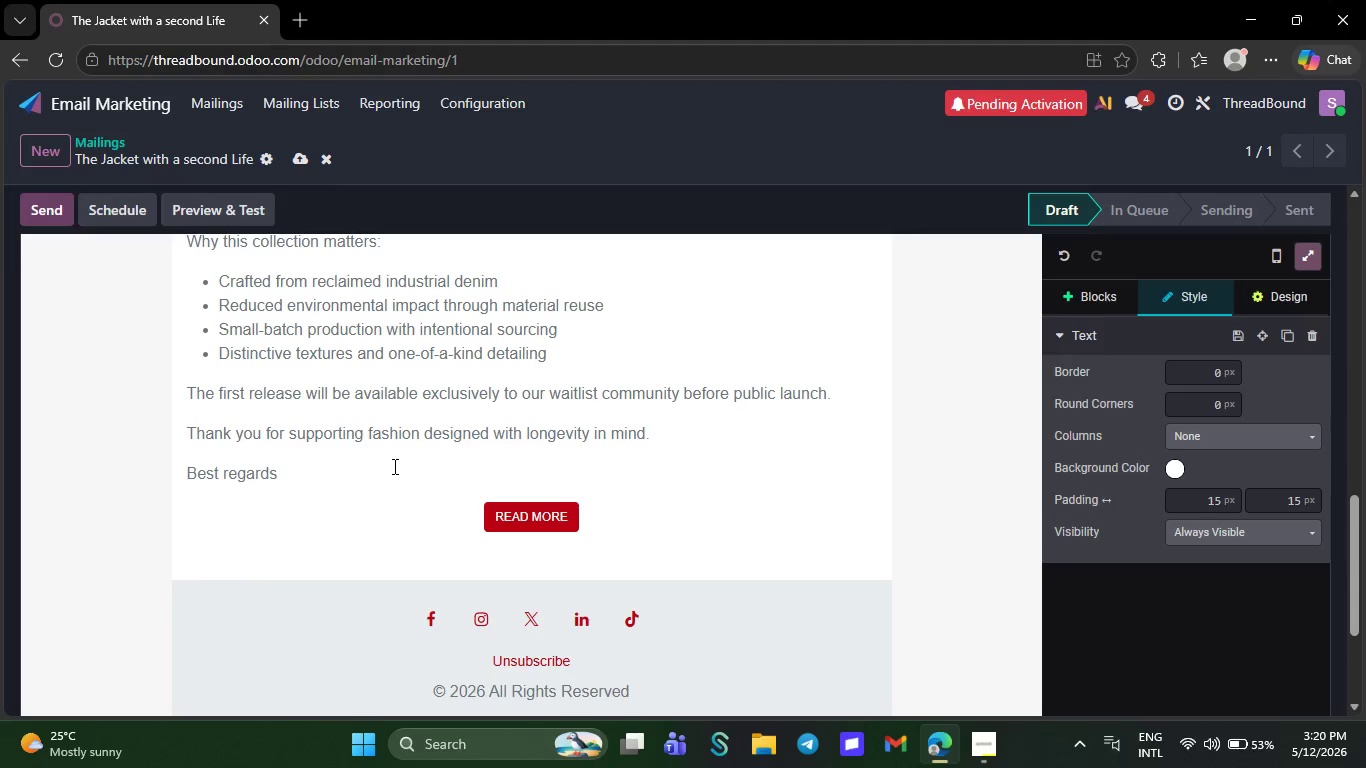 
key(Shift+Enter)
 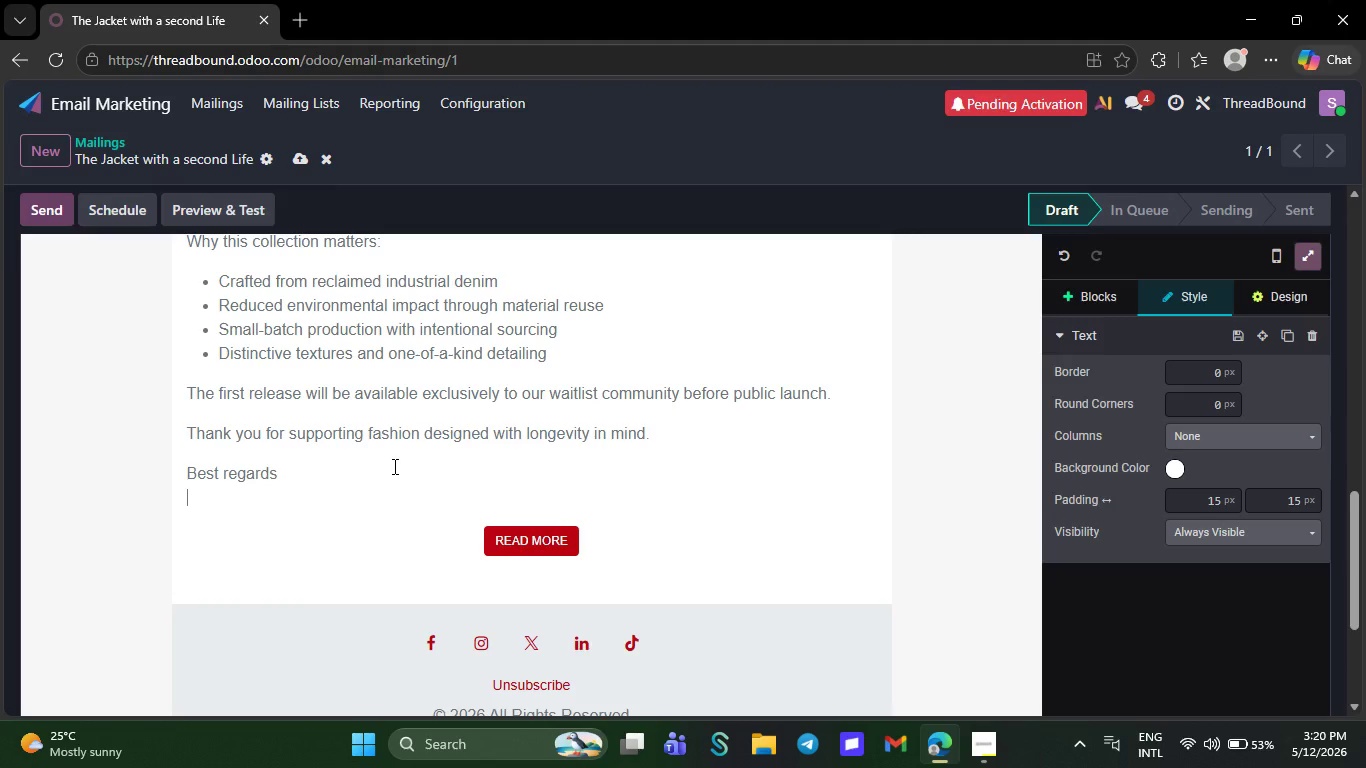 
type(ThreadB)
 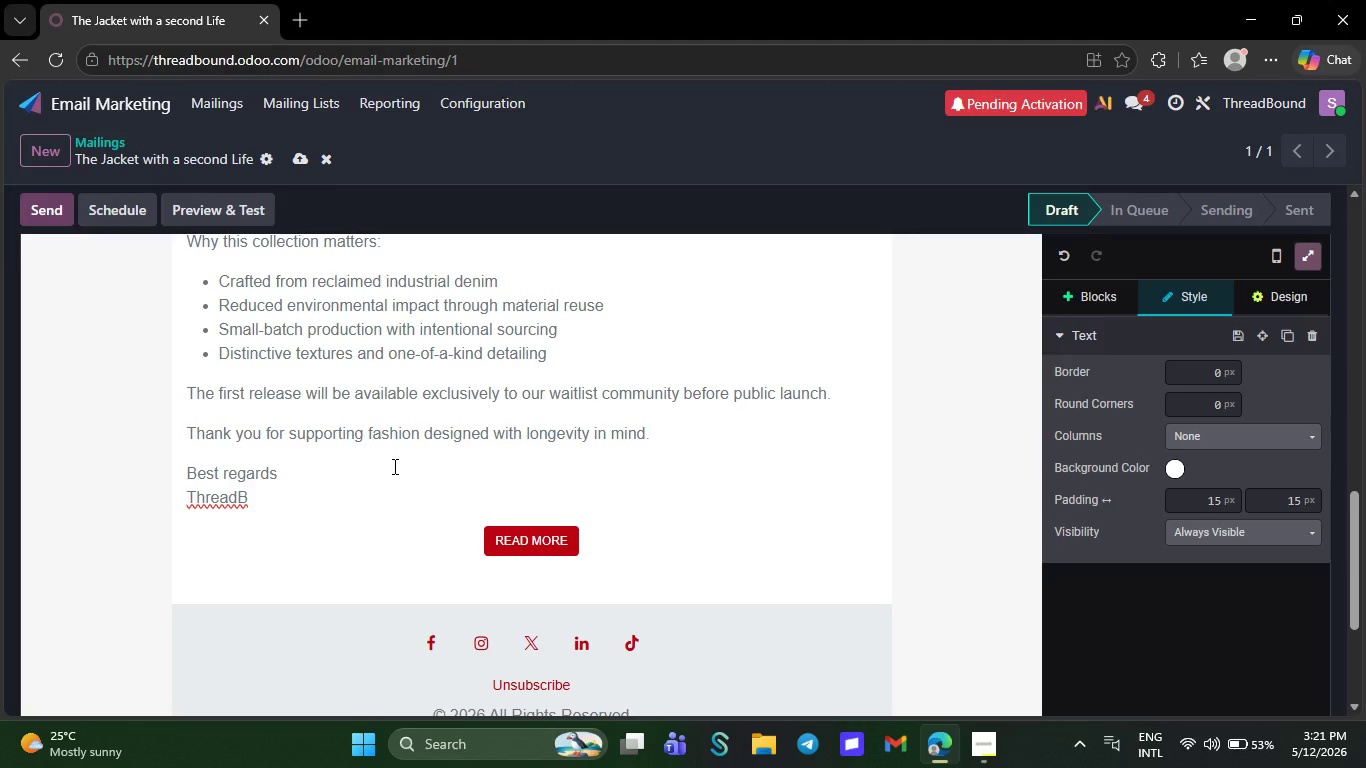 
type(ound)
 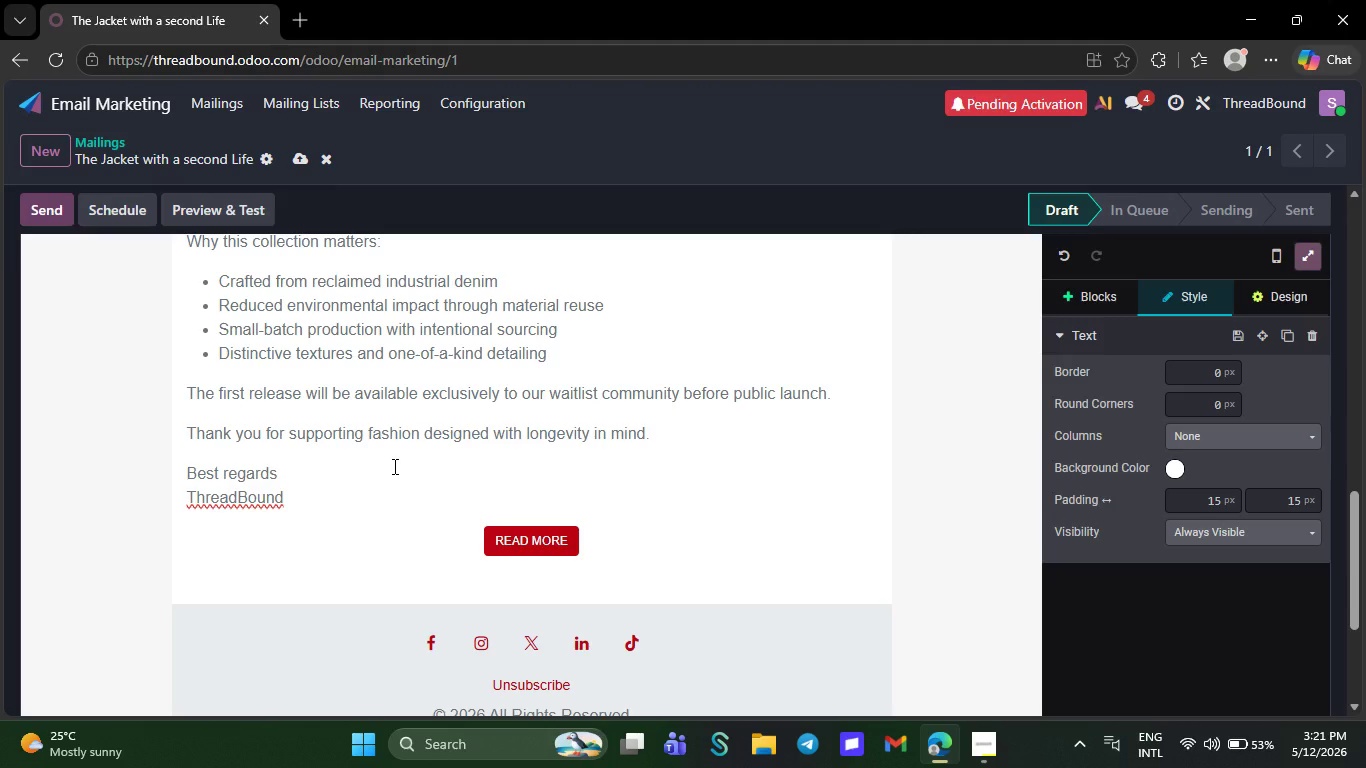 
wait(23.72)
 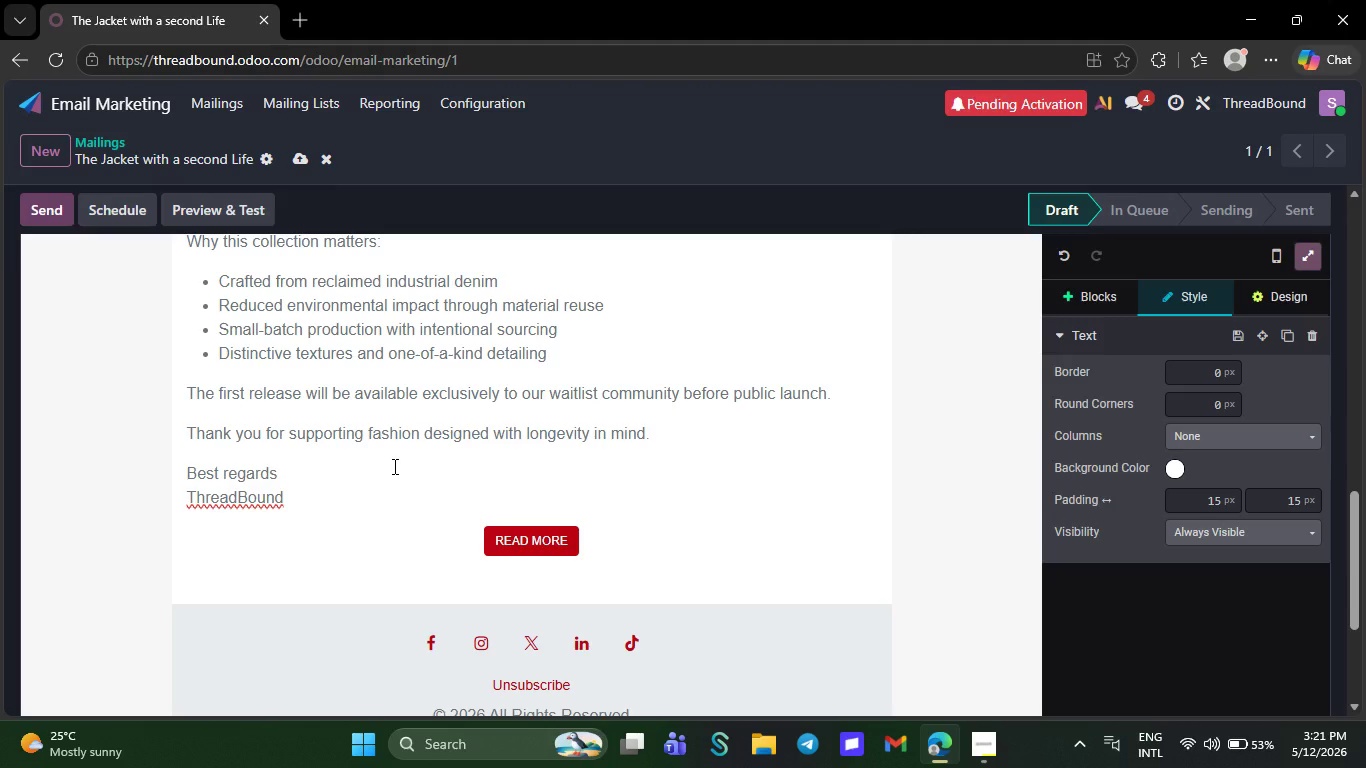 
key(Space)
 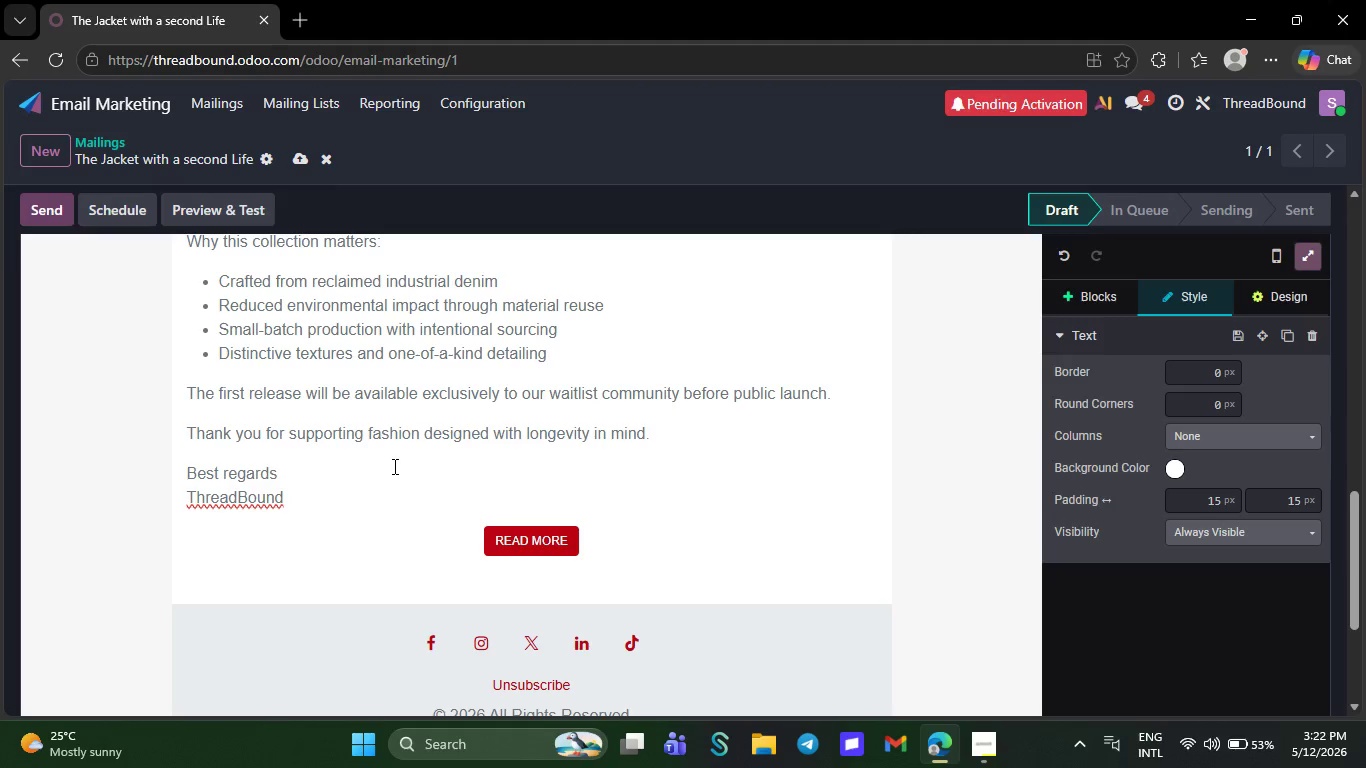 
wait(62.86)
 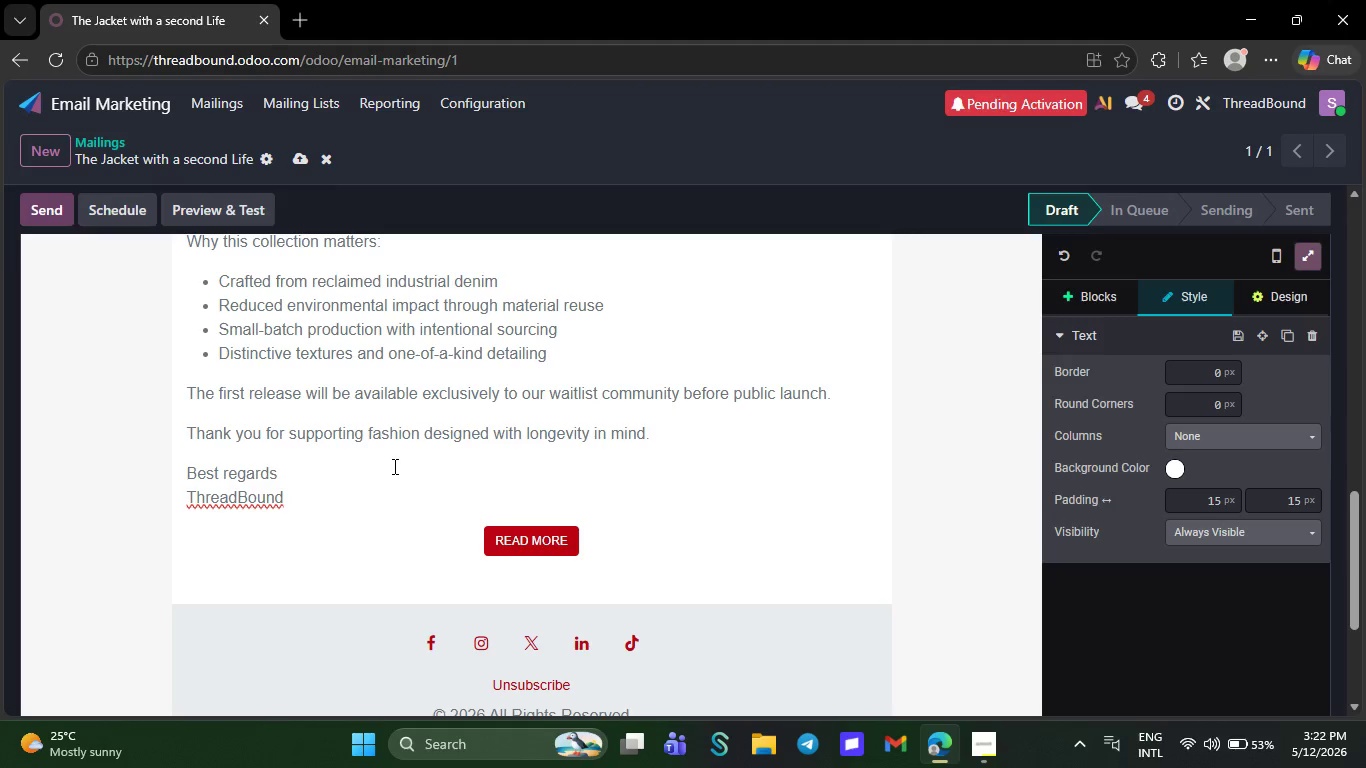 
key(Space)
 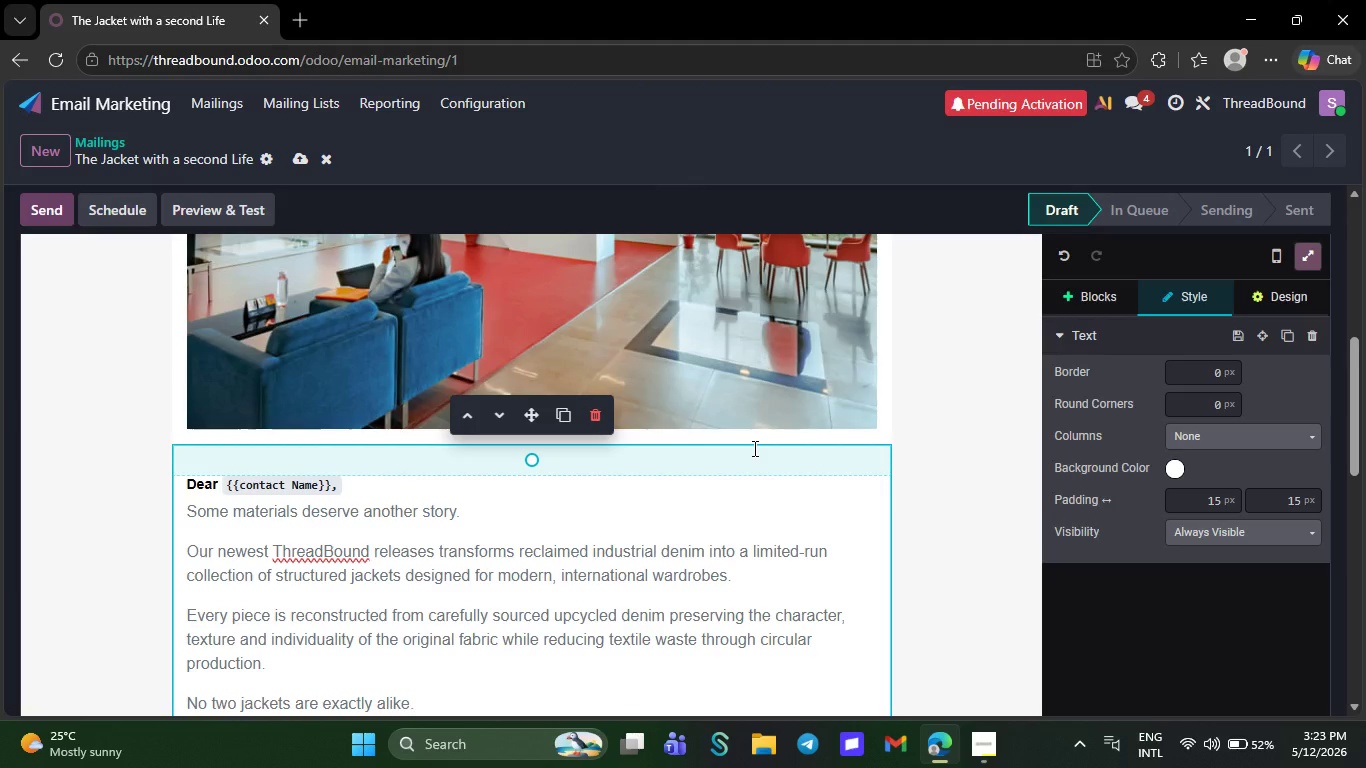 
wait(41.59)
 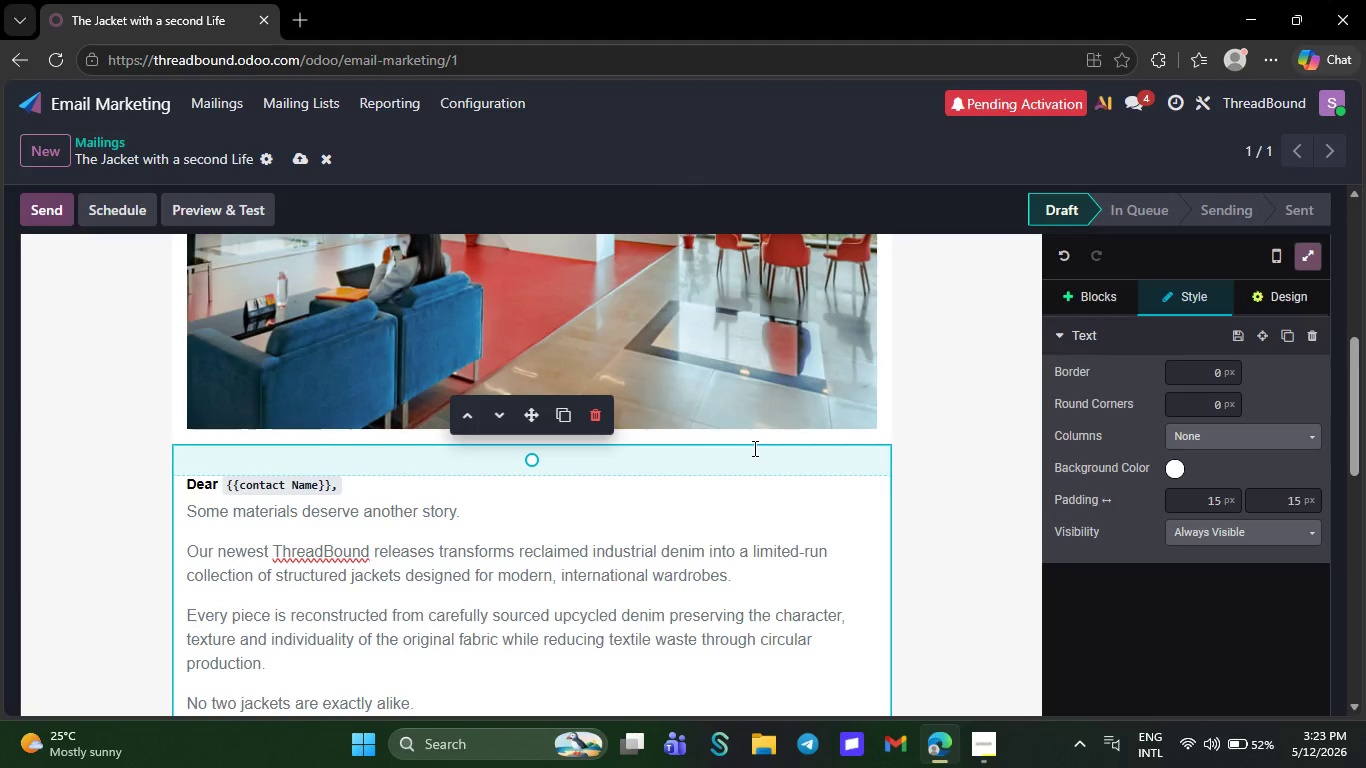 
left_click([563, 287])
 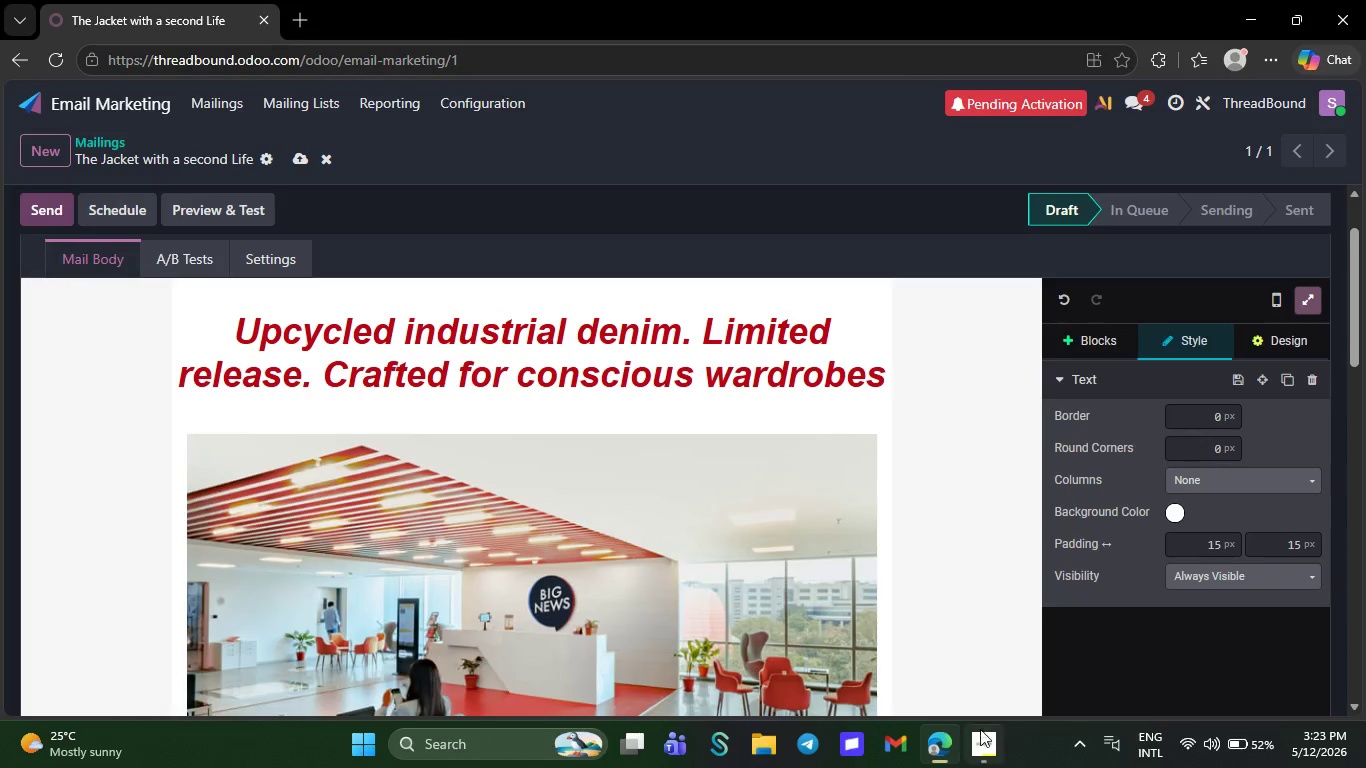 
left_click([983, 739])